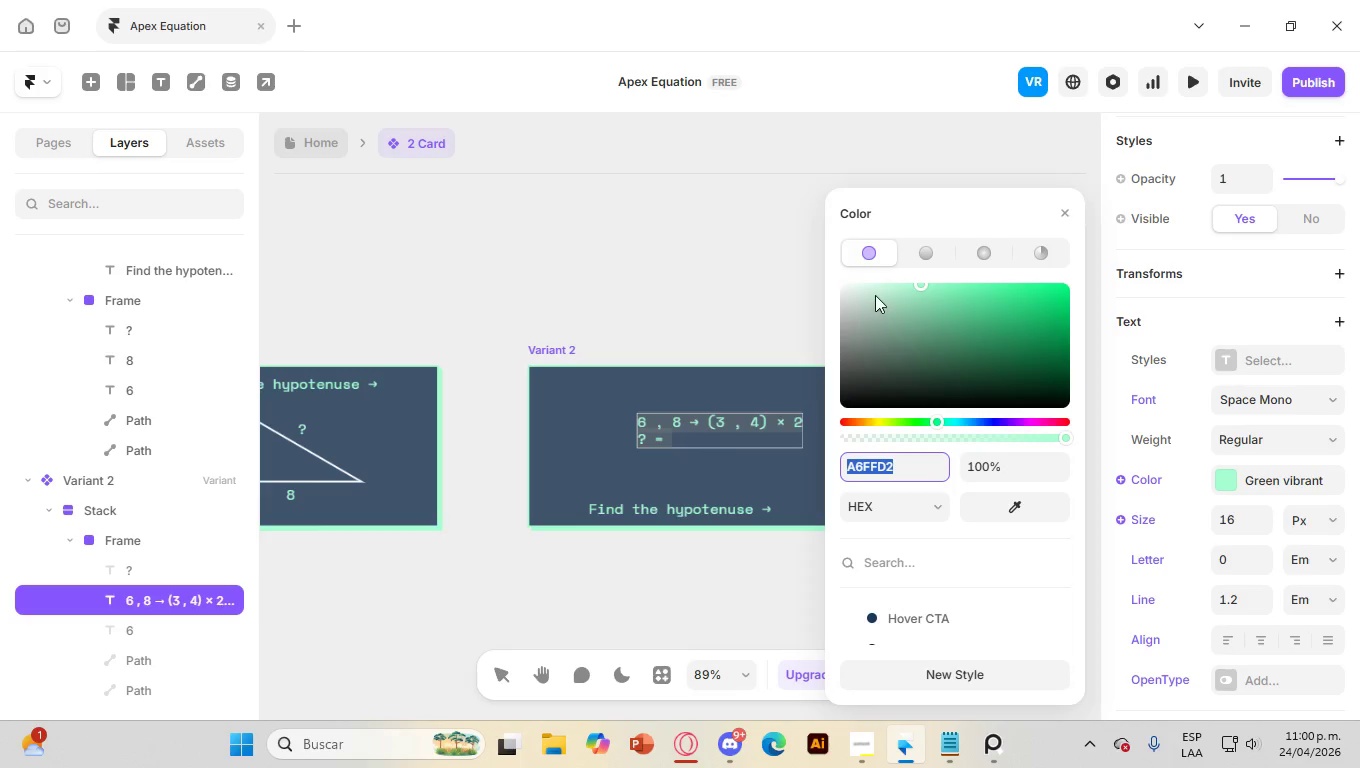 
left_click_drag(start_coordinate=[874, 294], to_coordinate=[819, 265])
 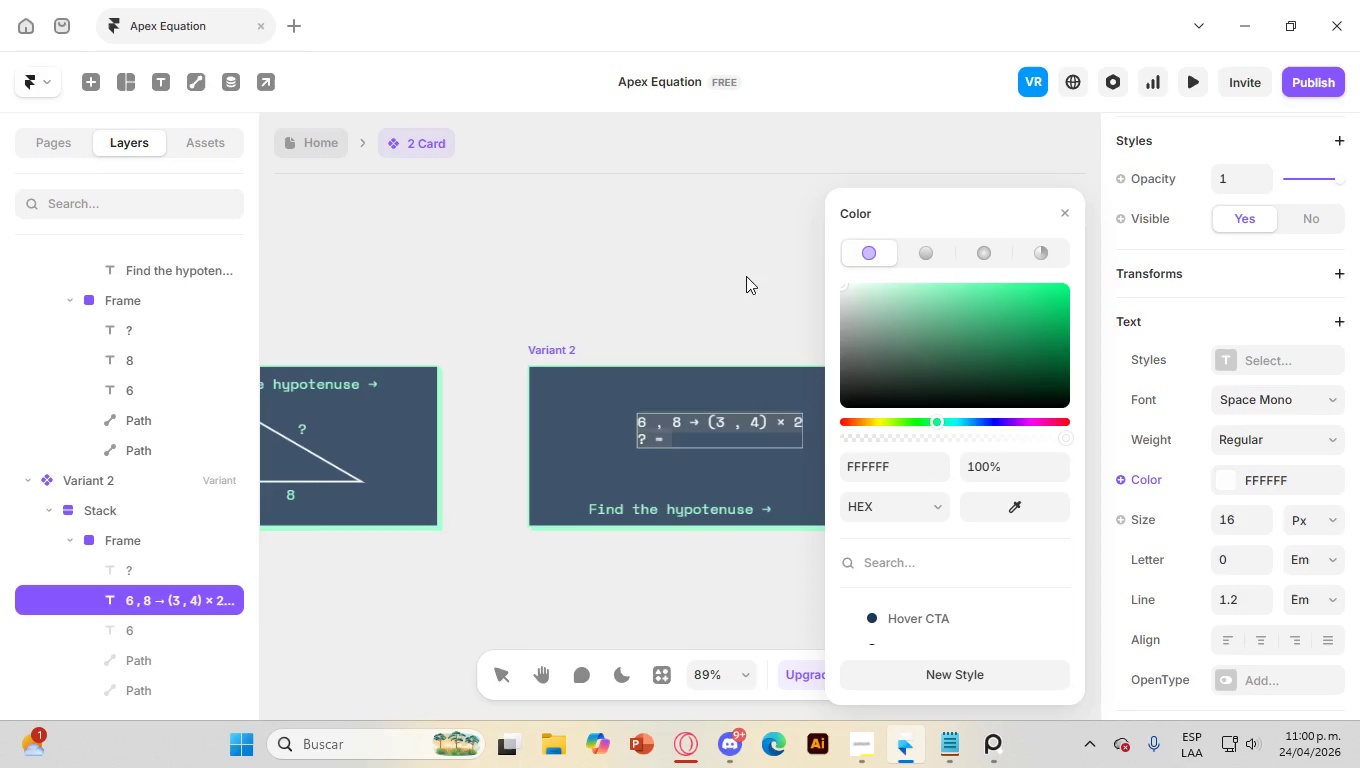 
left_click([746, 276])
 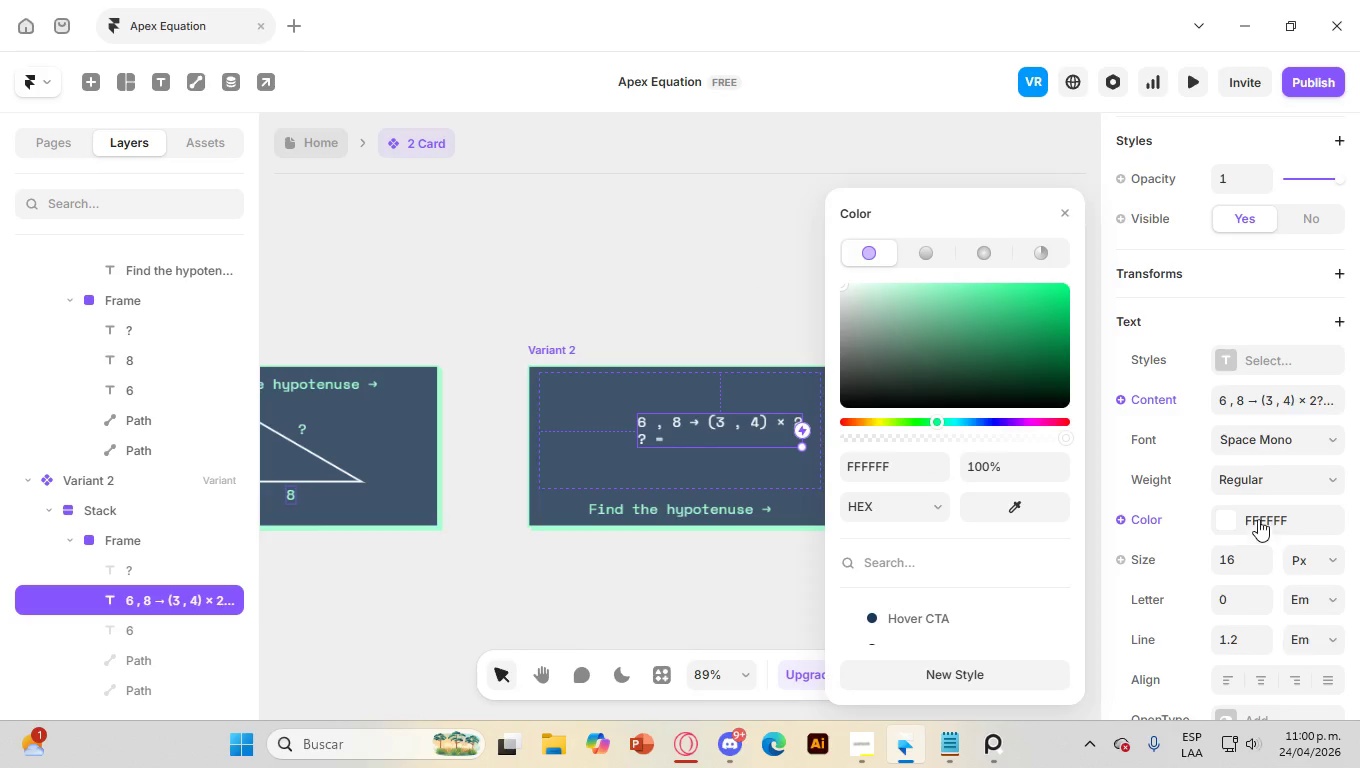 
left_click([1266, 471])
 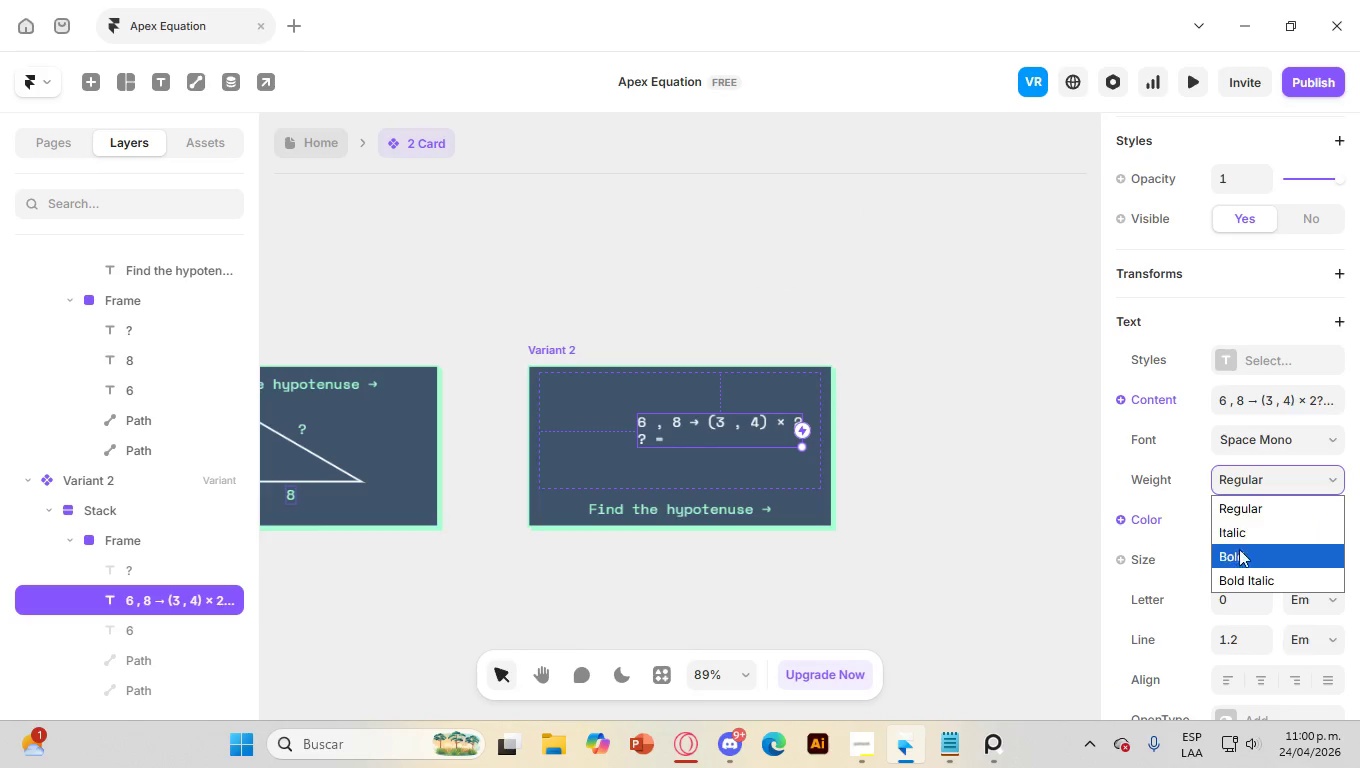 
left_click([1239, 553])
 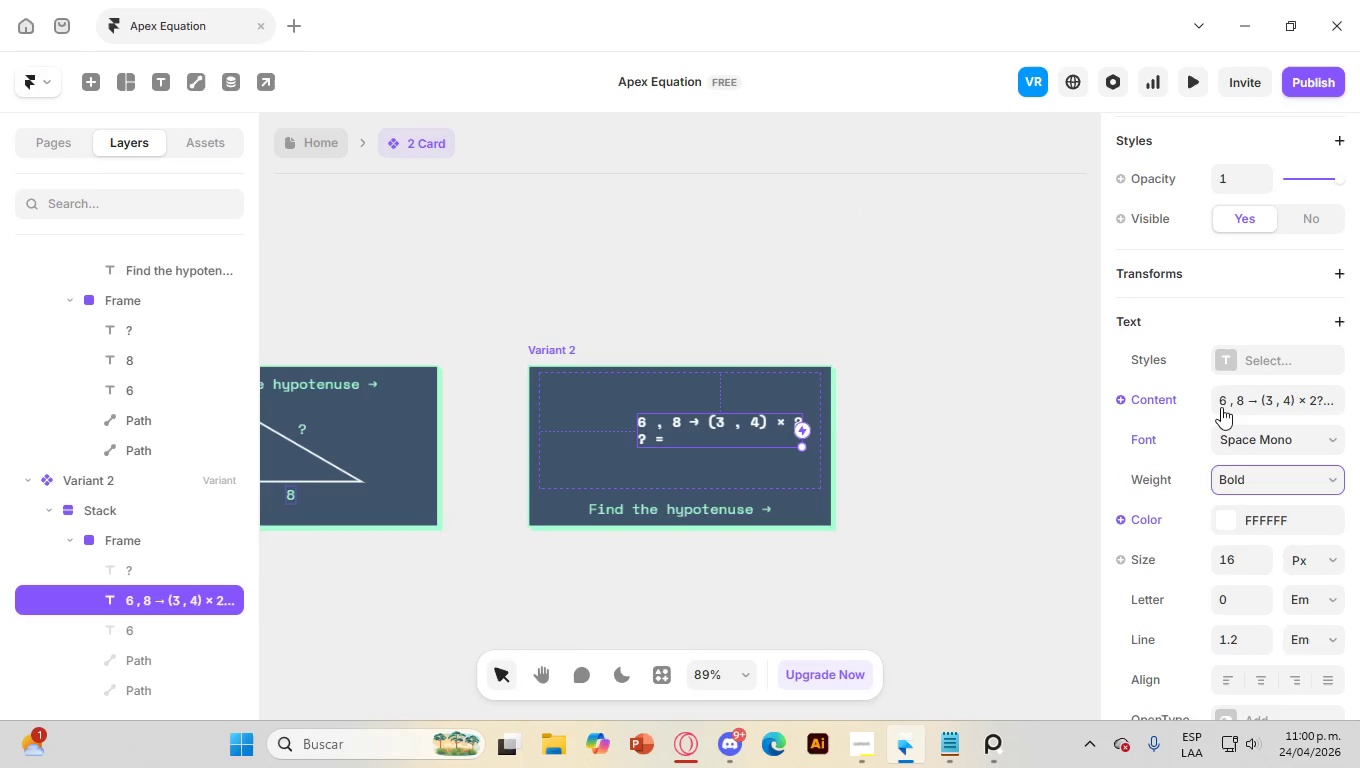 
scroll: coordinate [1261, 436], scroll_direction: down, amount: 2.0
 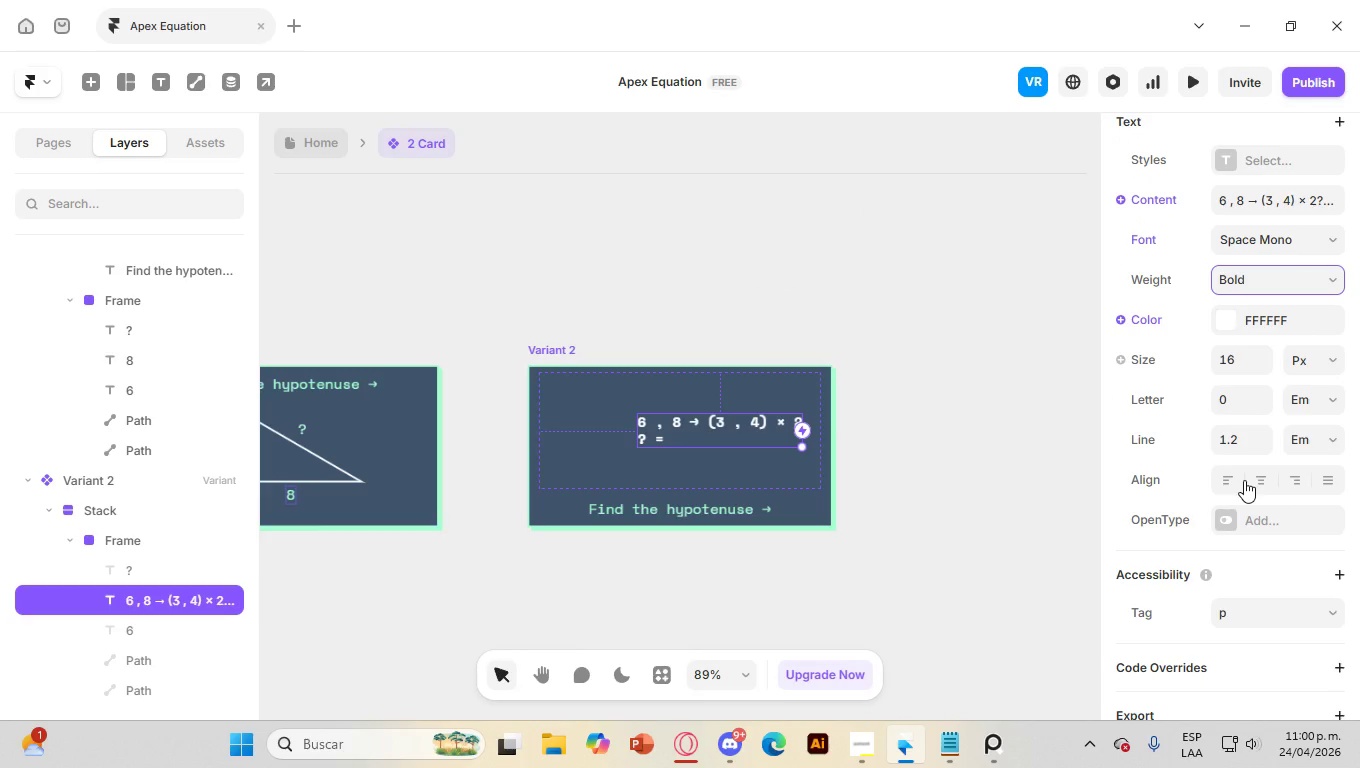 
left_click([1257, 474])
 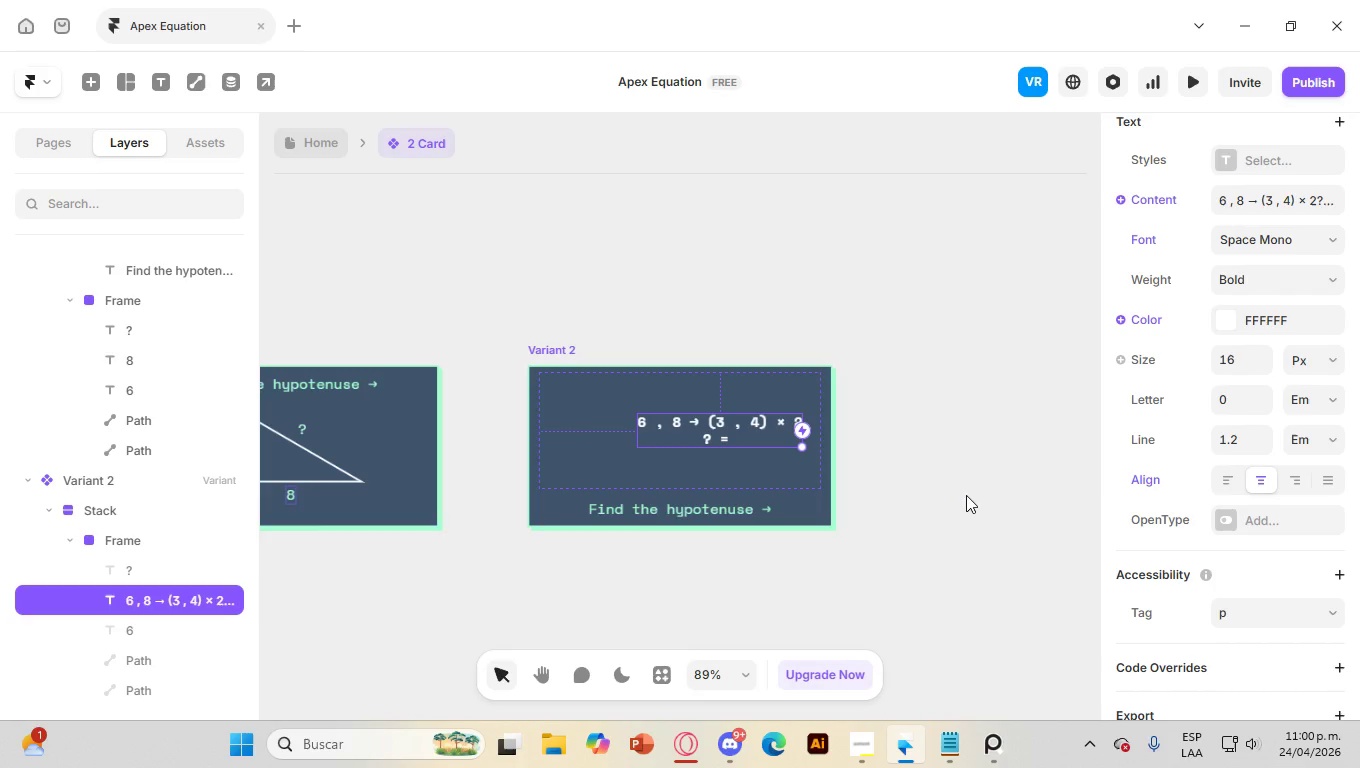 
left_click([1231, 474])
 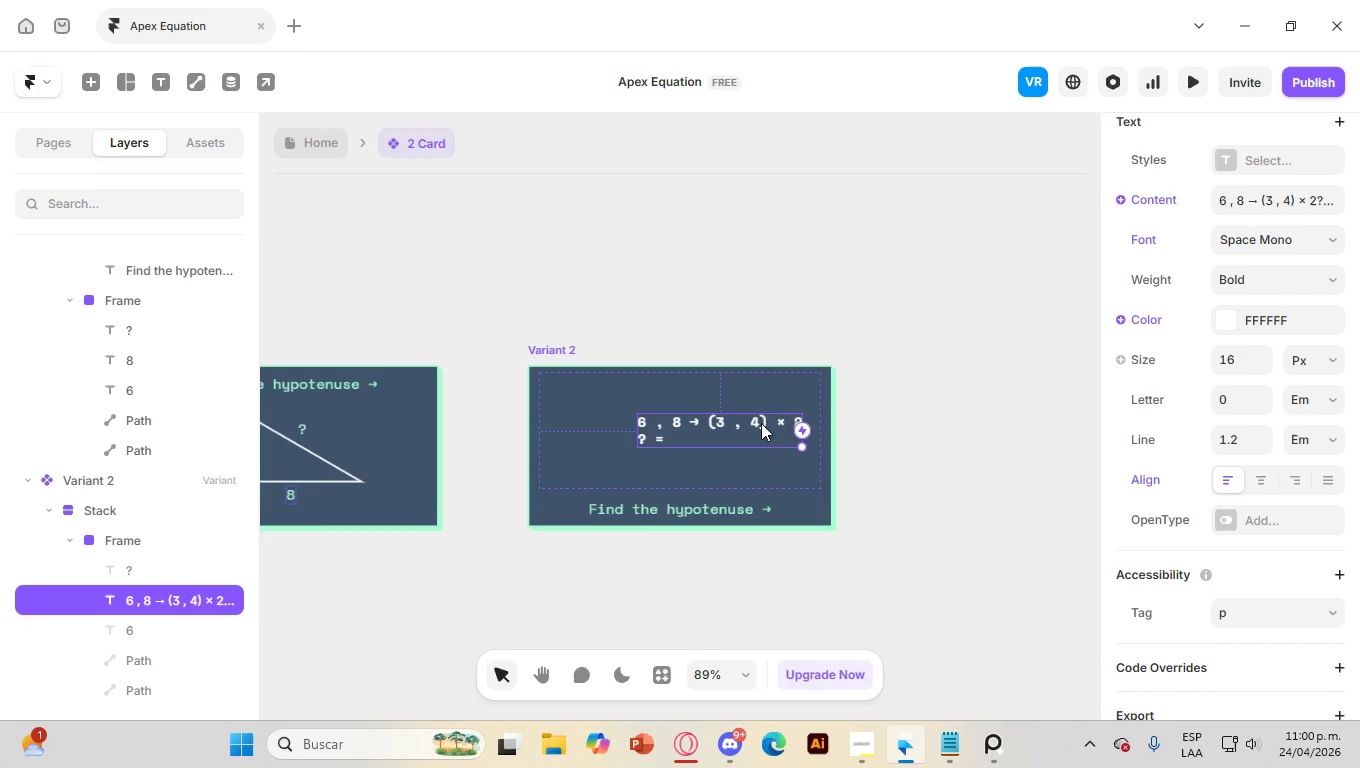 
scroll: coordinate [1228, 259], scroll_direction: up, amount: 15.0
 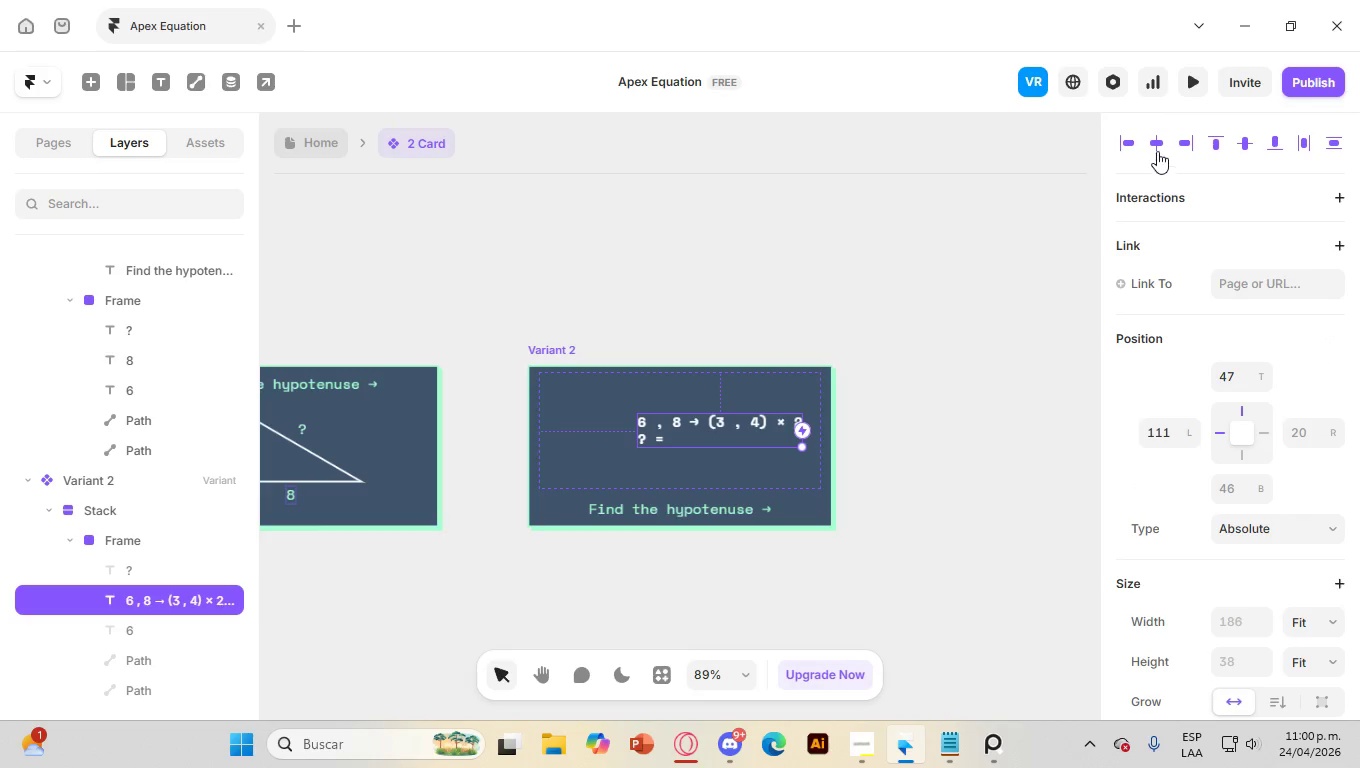 
left_click([1154, 145])
 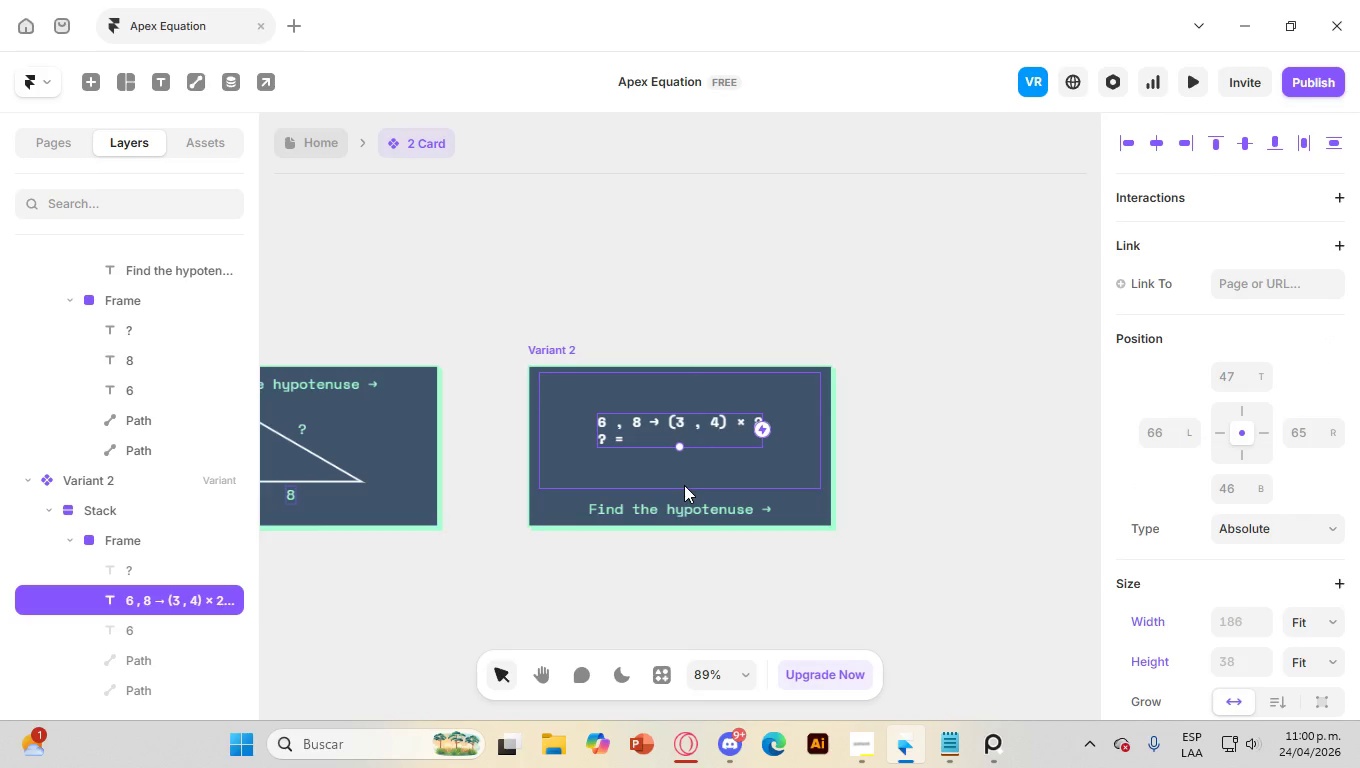 
left_click([726, 389])
 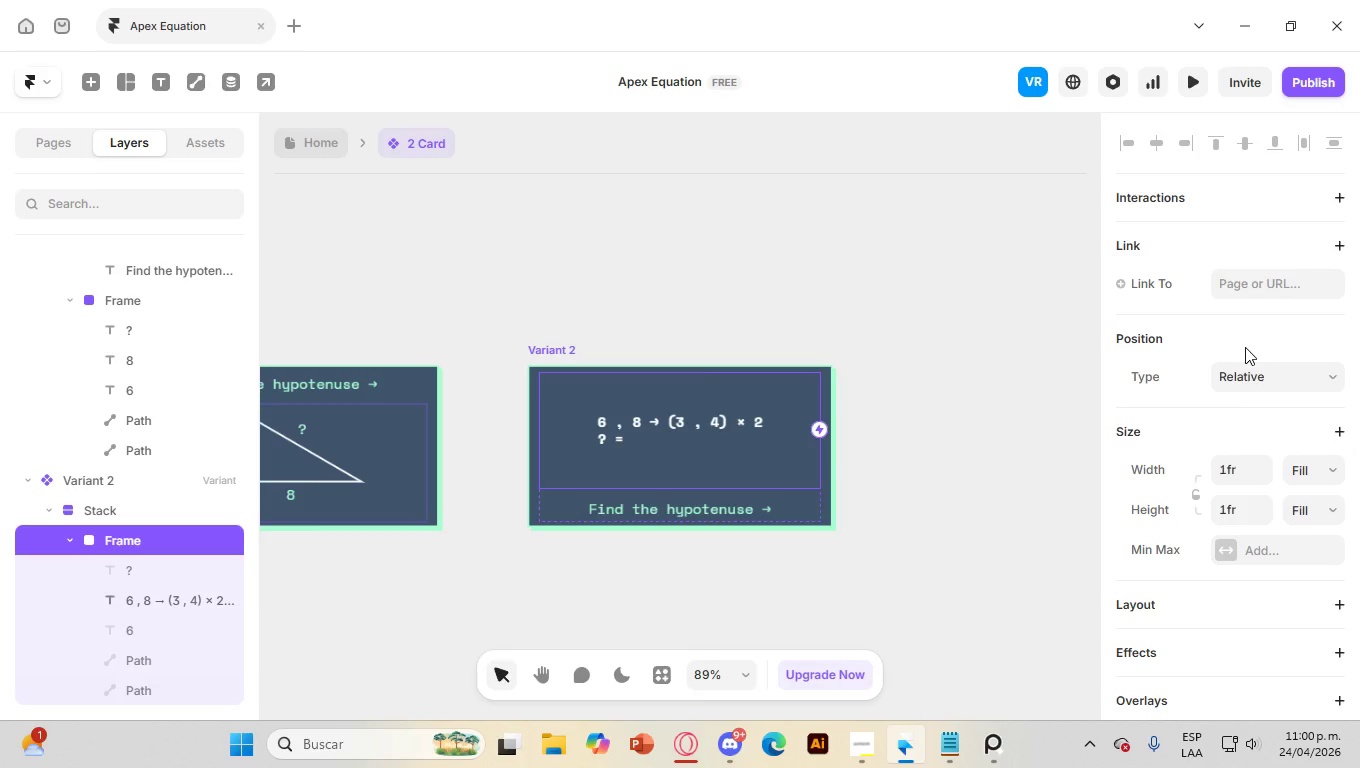 
scroll: coordinate [1245, 347], scroll_direction: down, amount: 1.0
 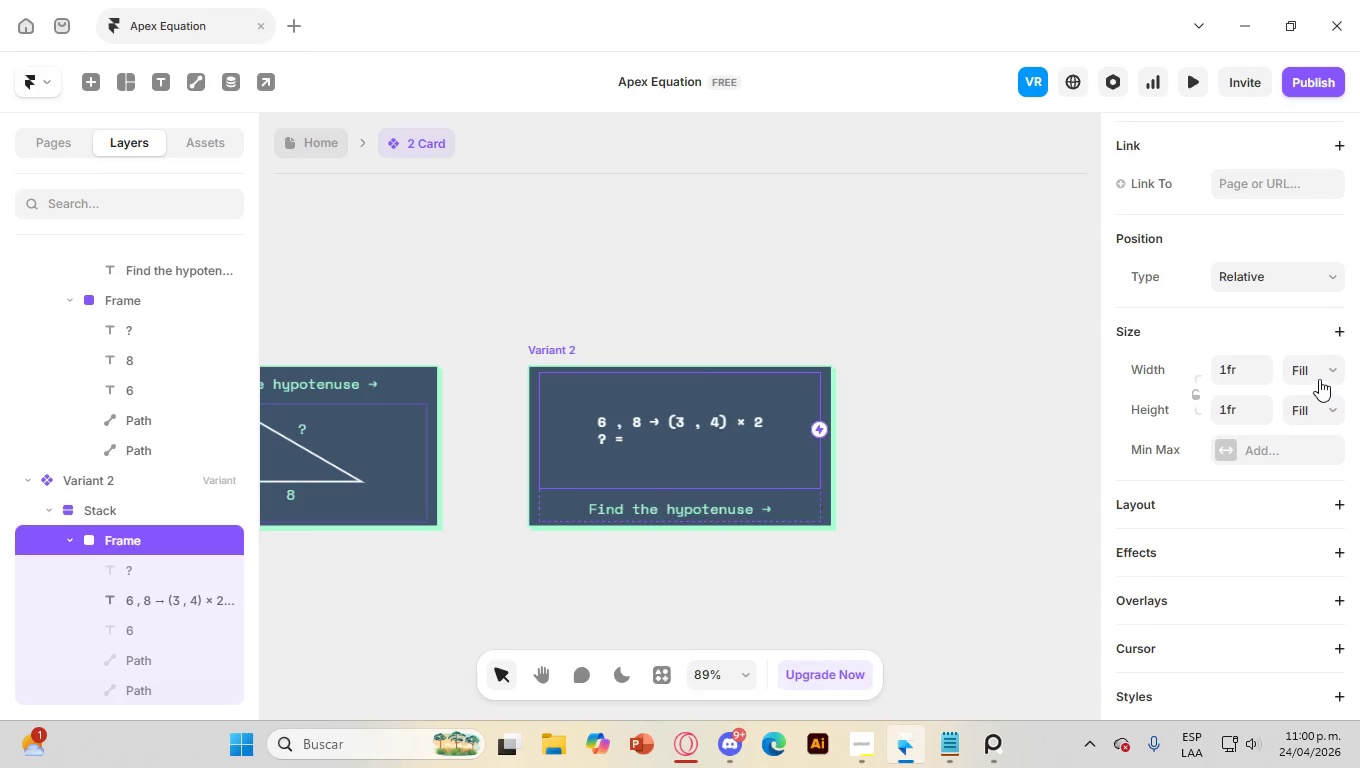 
left_click([1321, 368])
 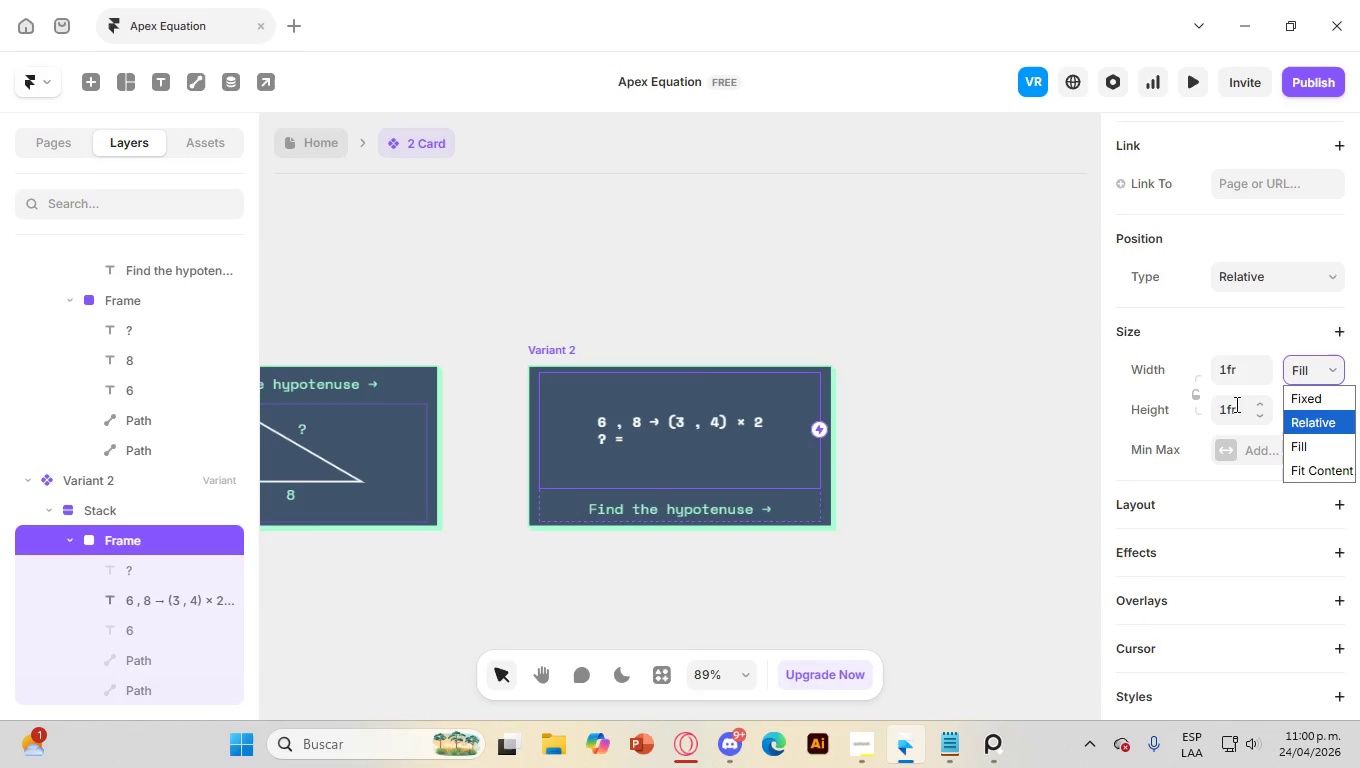 
left_click([1178, 421])
 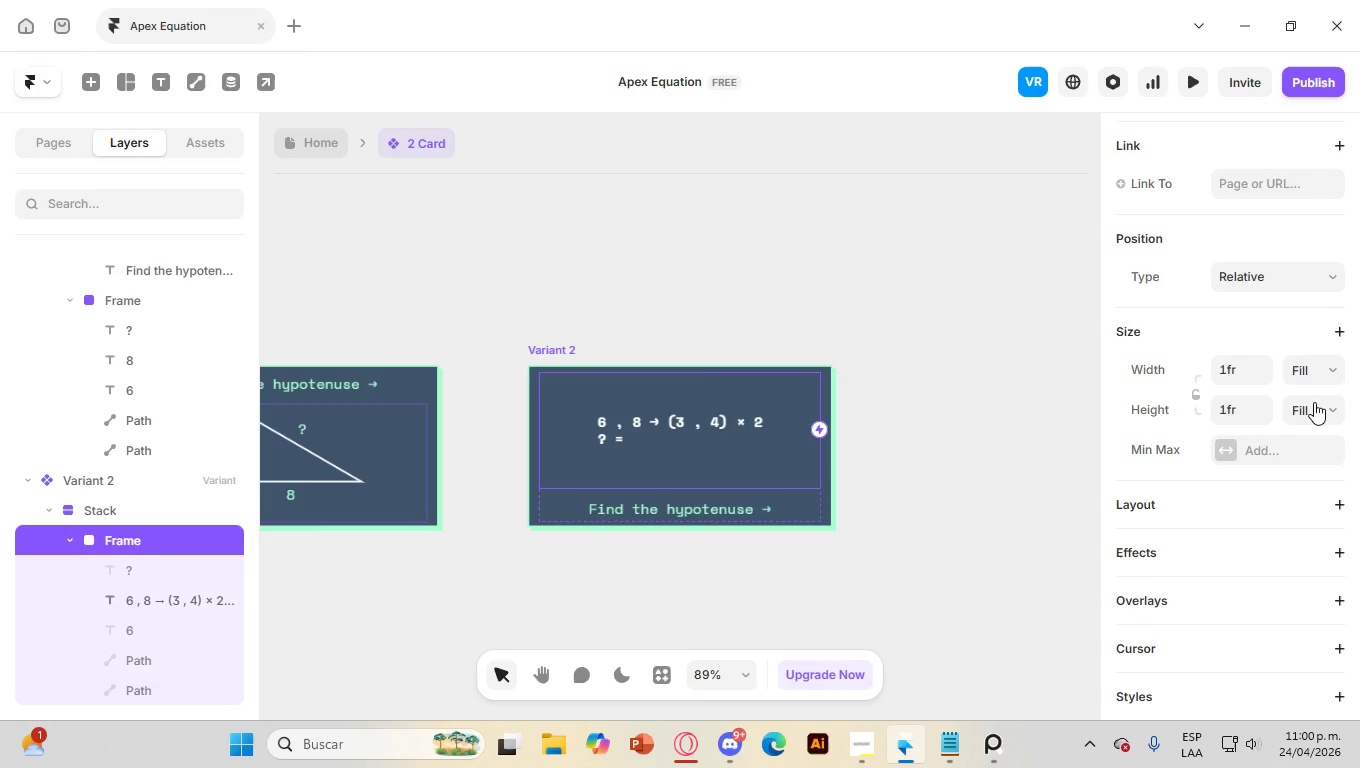 
left_click([1314, 402])
 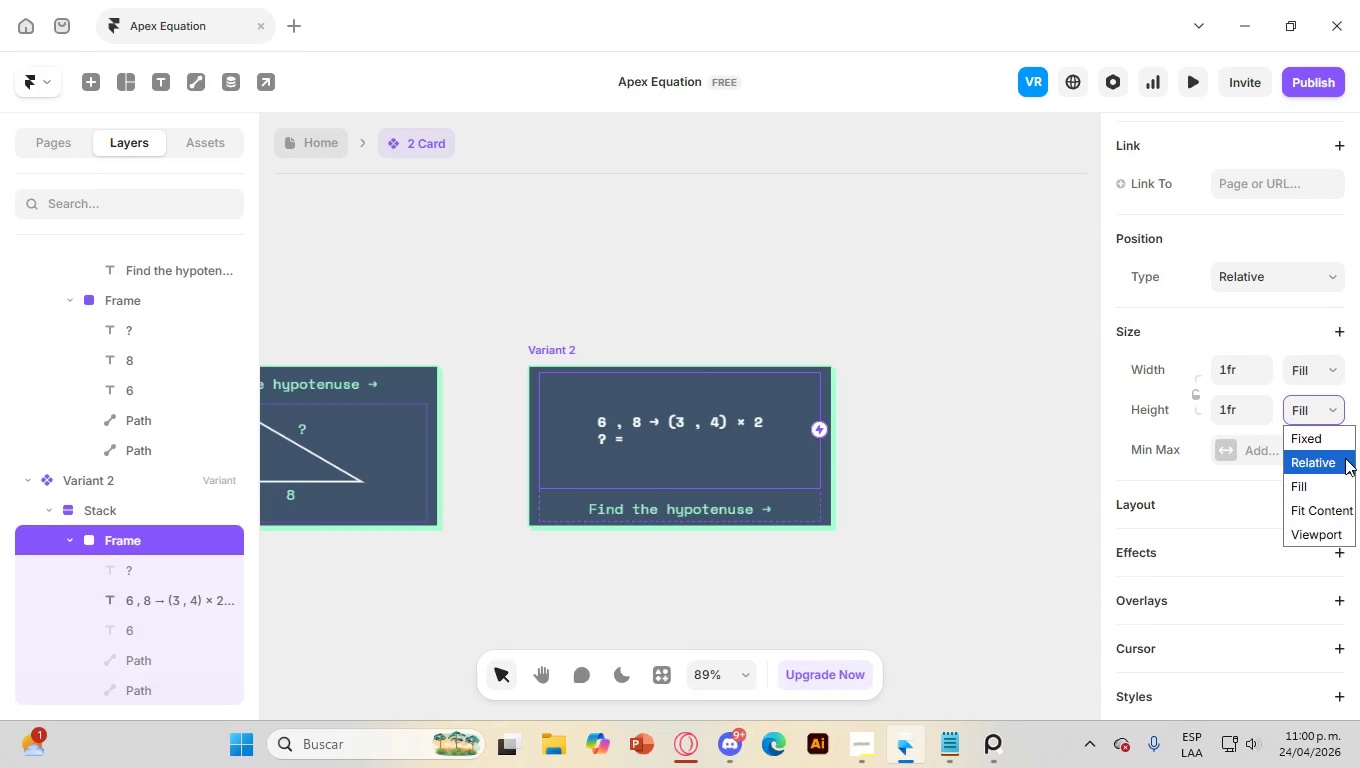 
left_click([1345, 458])
 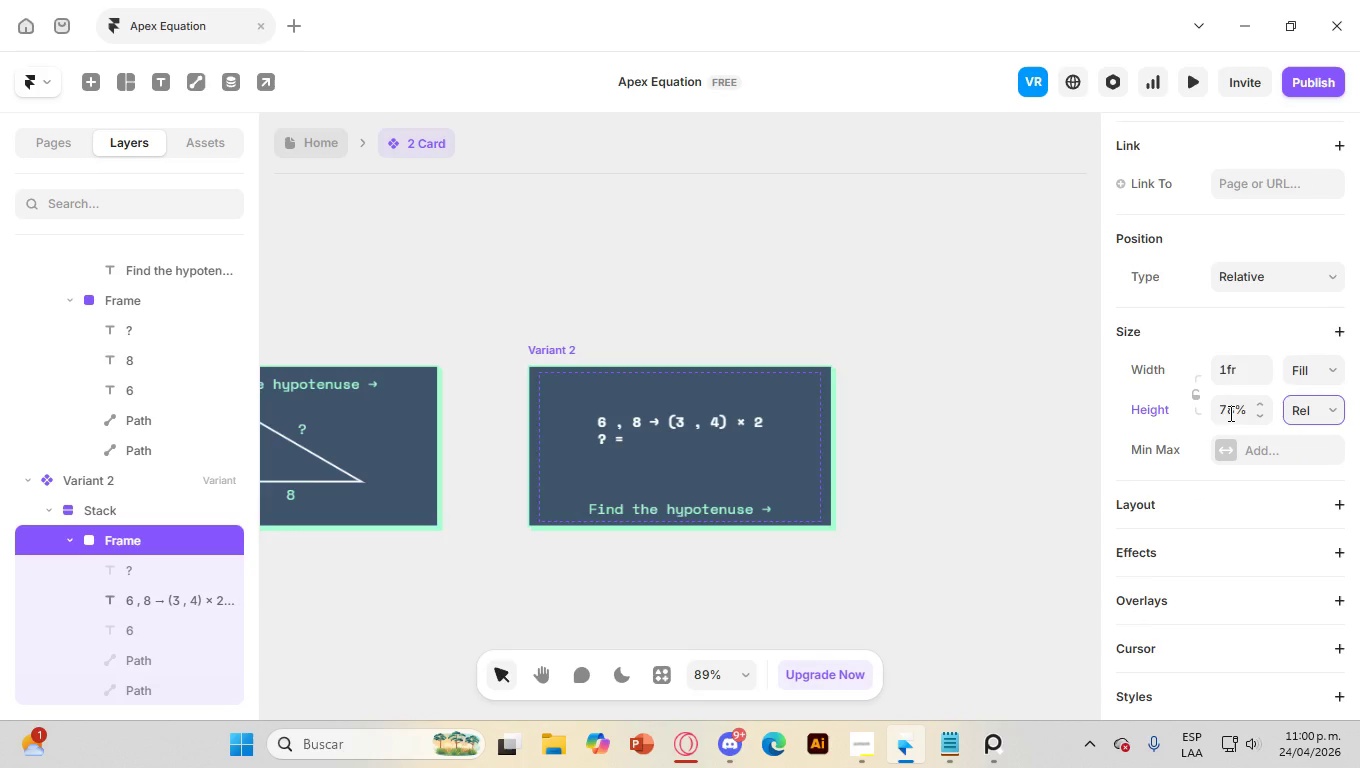 
left_click([1229, 413])
 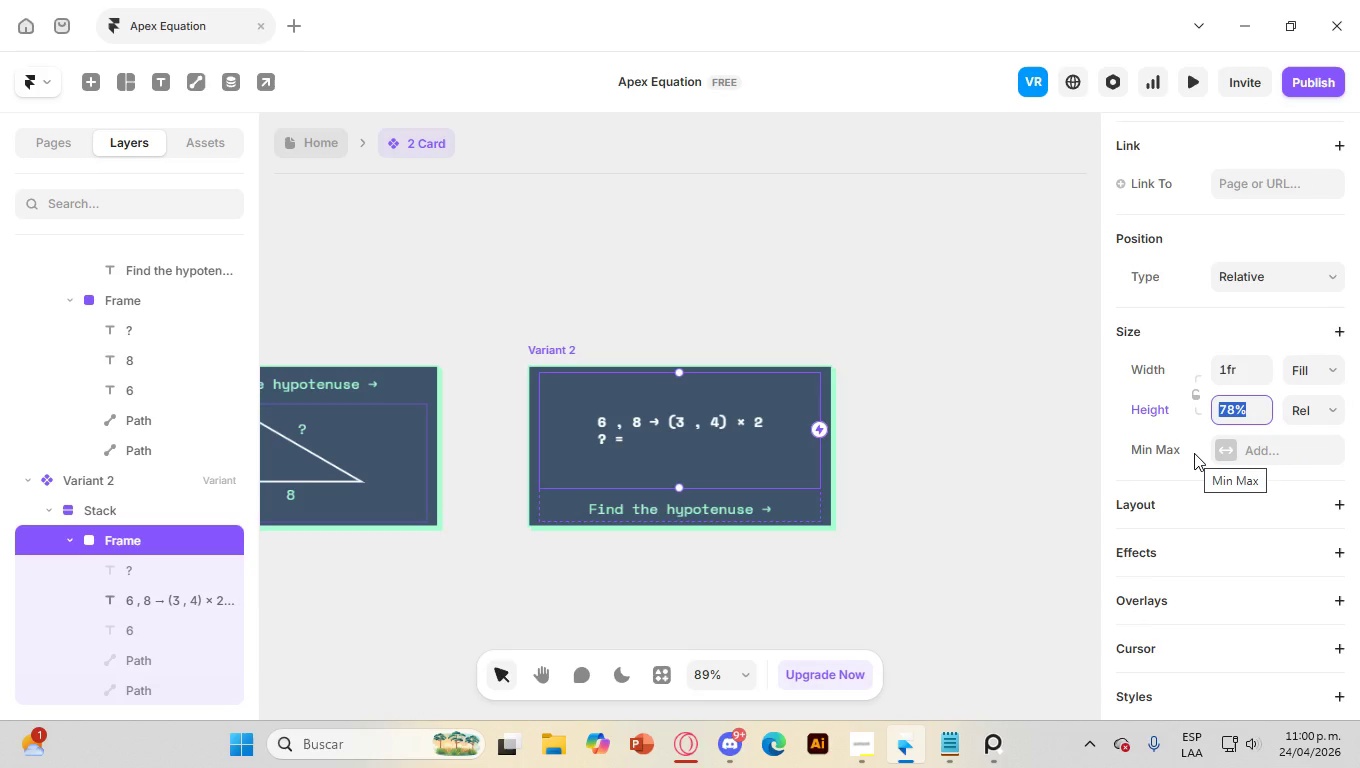 
hold_key(key=ArrowDown, duration=1.5)
 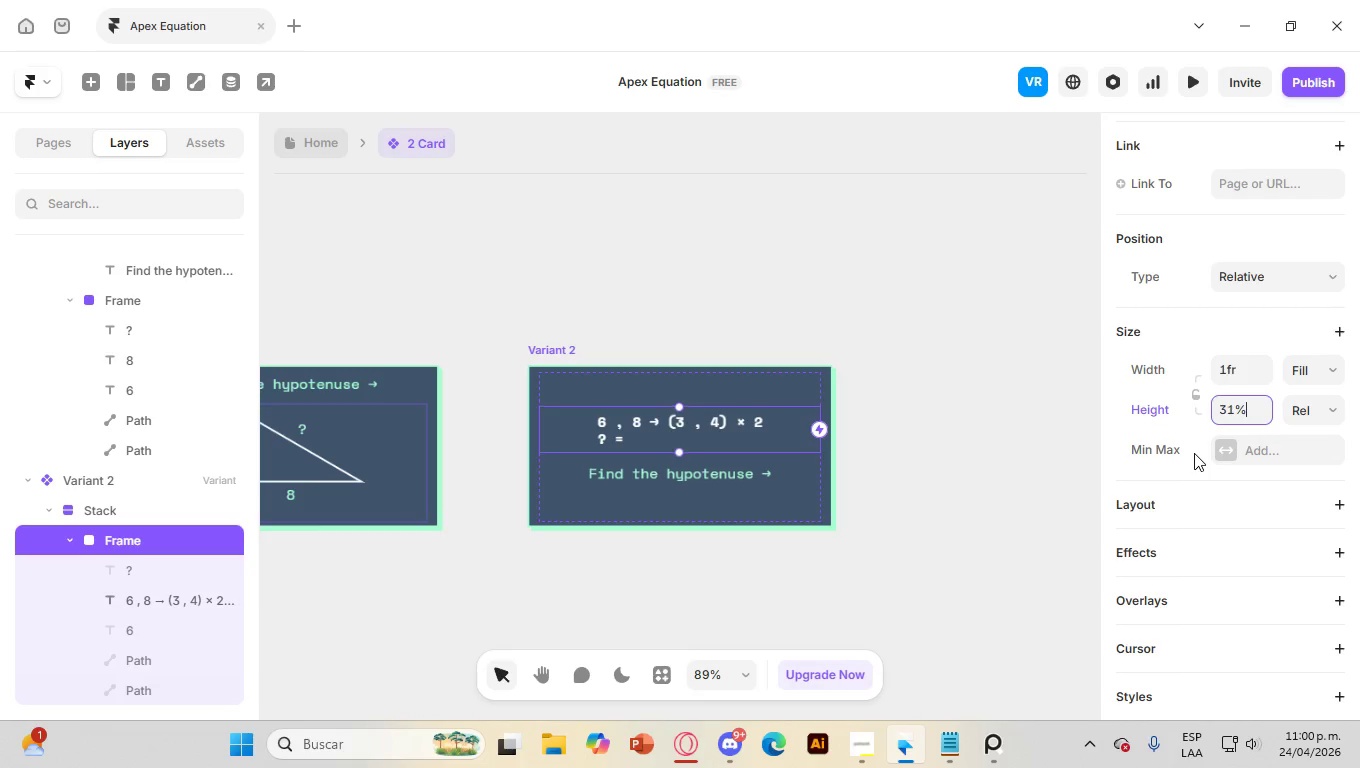 
hold_key(key=ArrowDown, duration=0.53)
 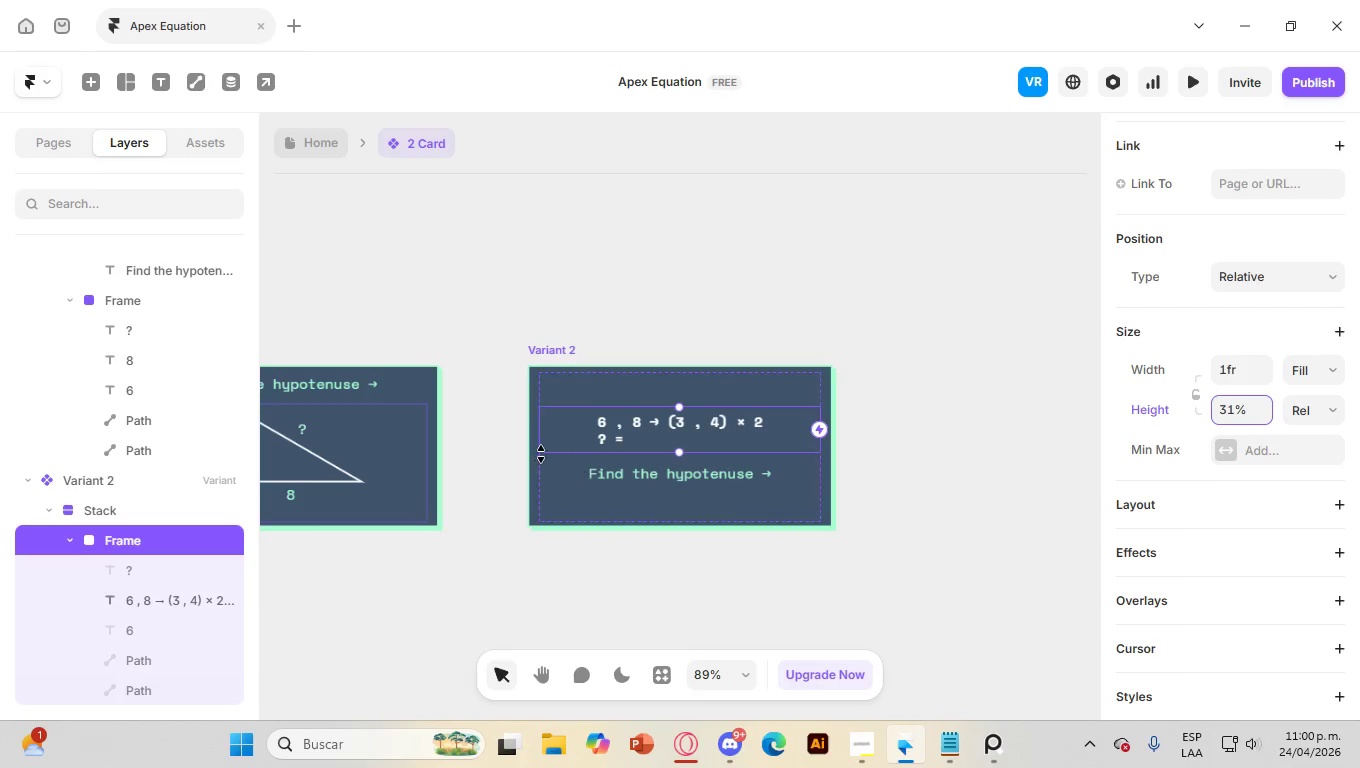 
wait(6.55)
 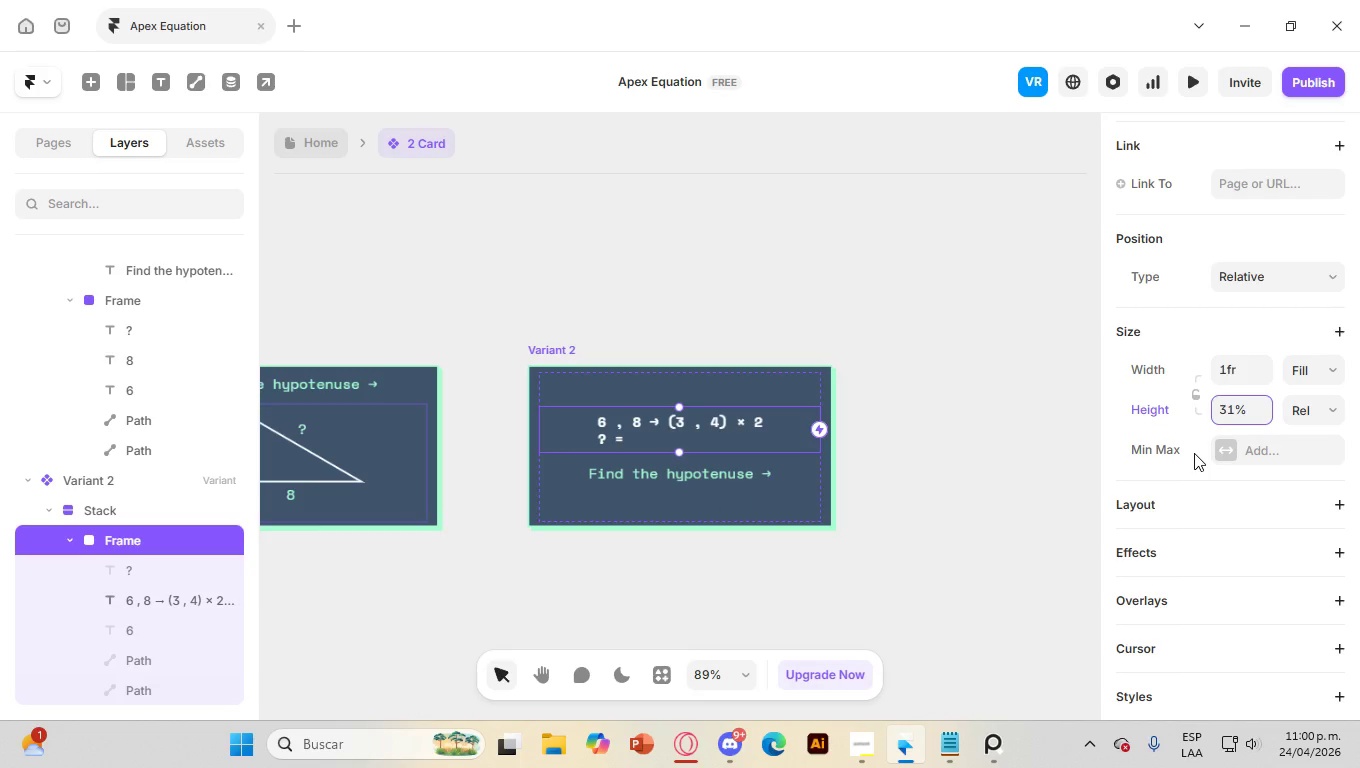 
double_click([680, 472])
 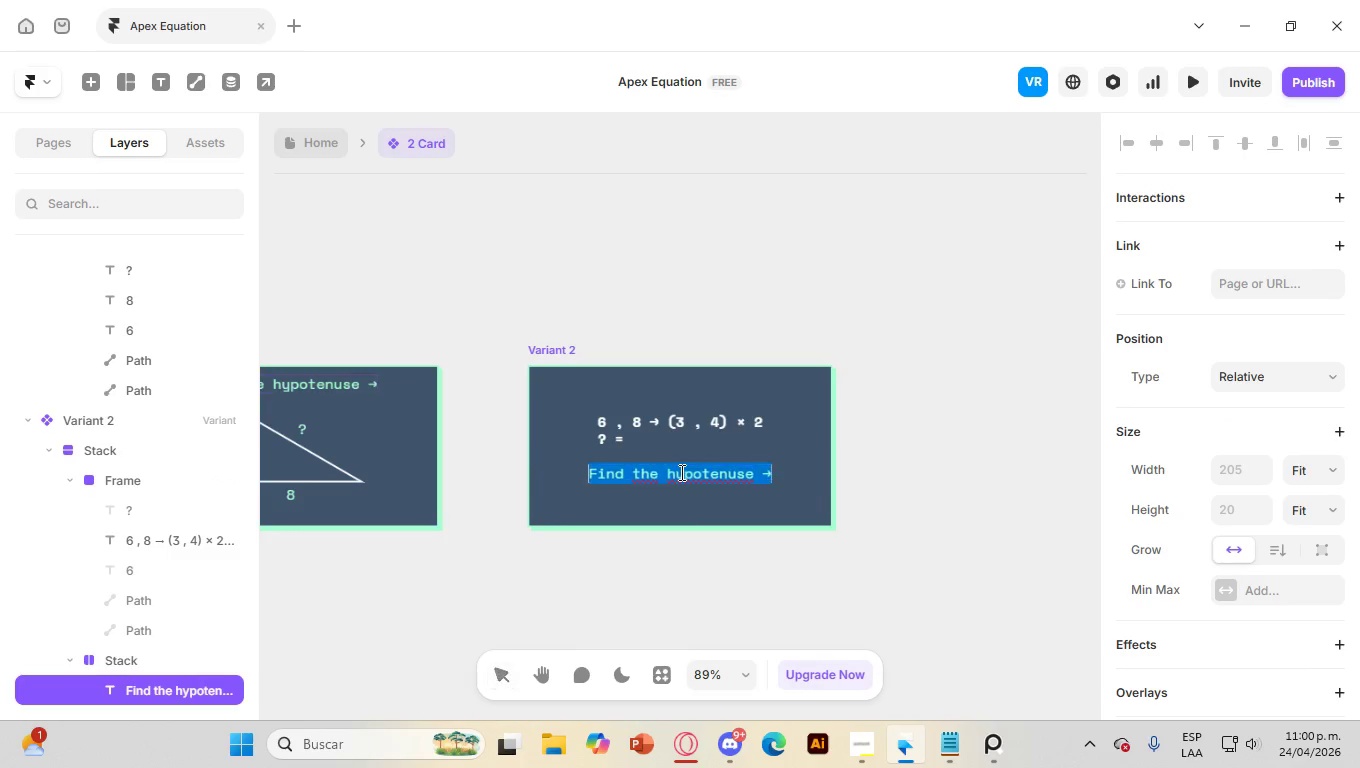 
triple_click([680, 472])
 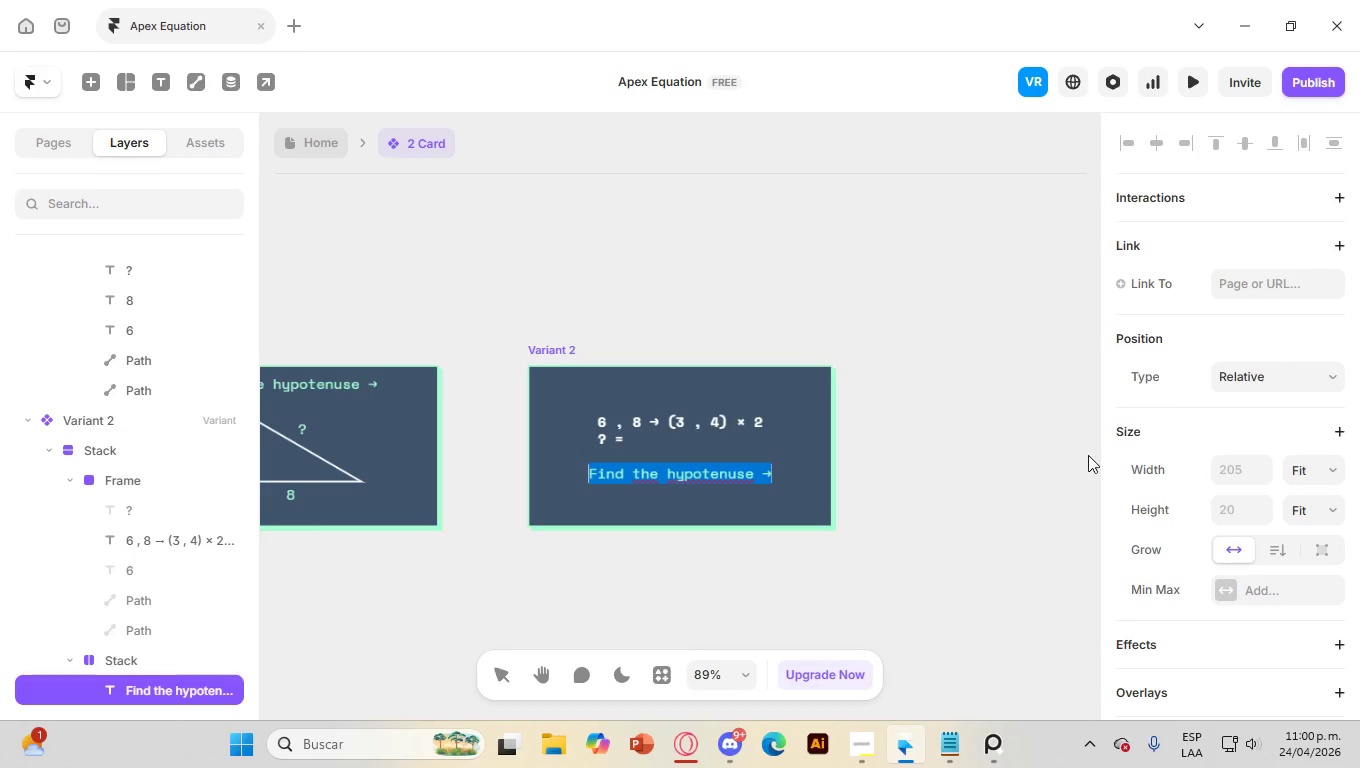 
left_click([939, 749])
 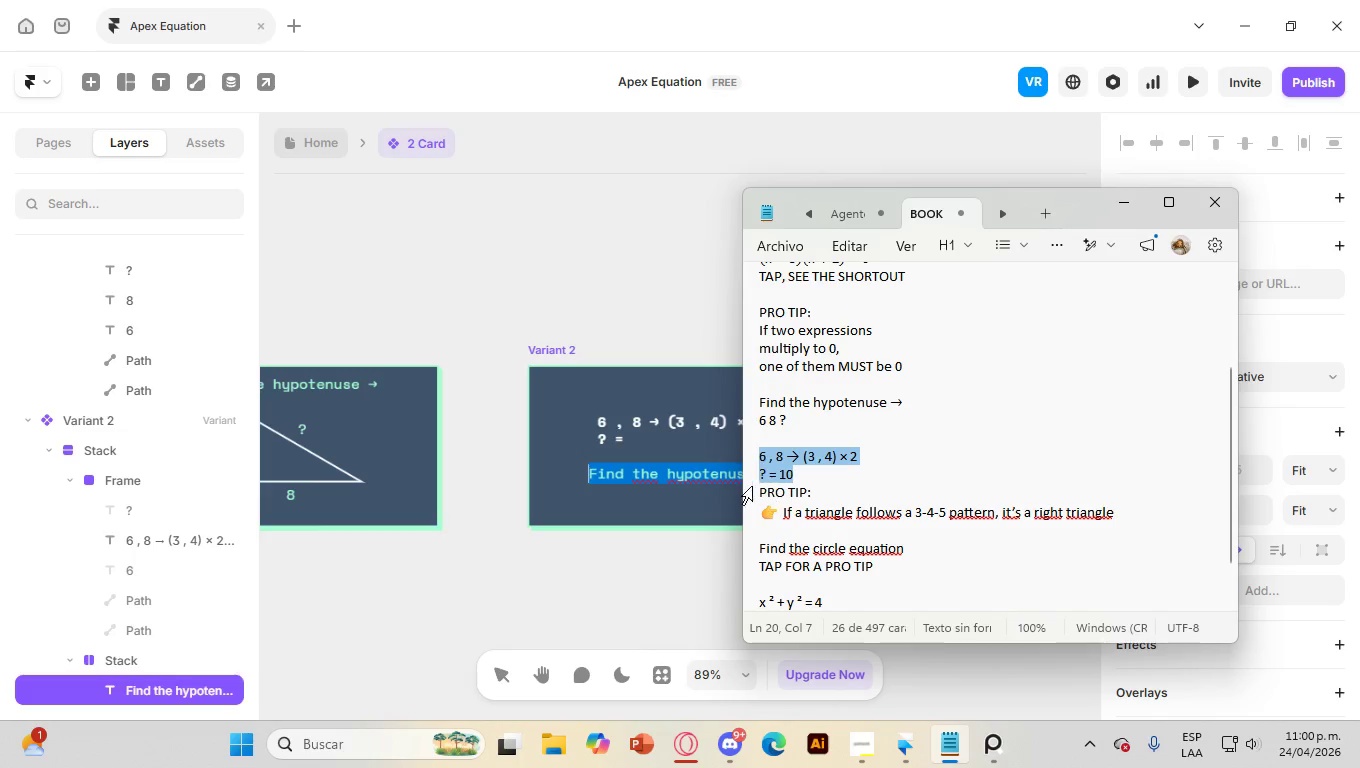 
left_click_drag(start_coordinate=[759, 488], to_coordinate=[1125, 504])
 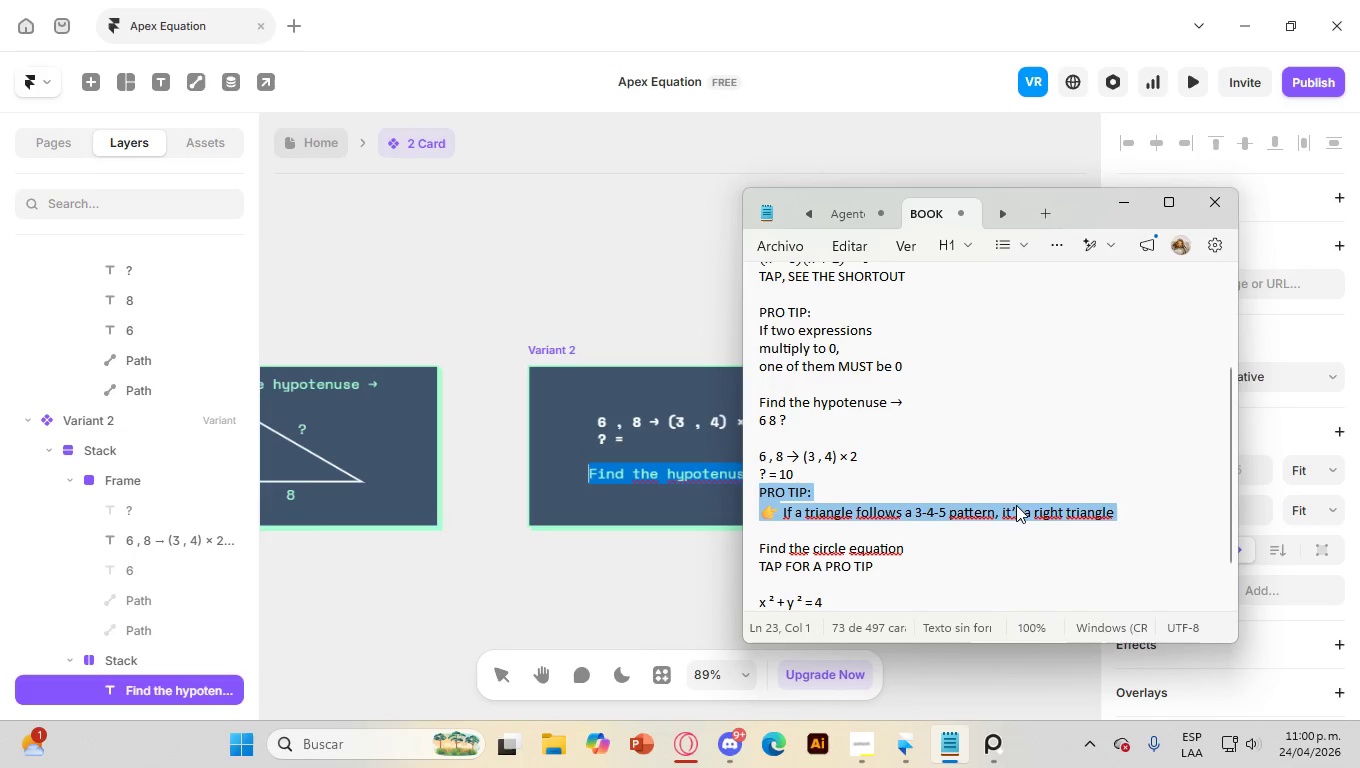 
right_click([1016, 505])
 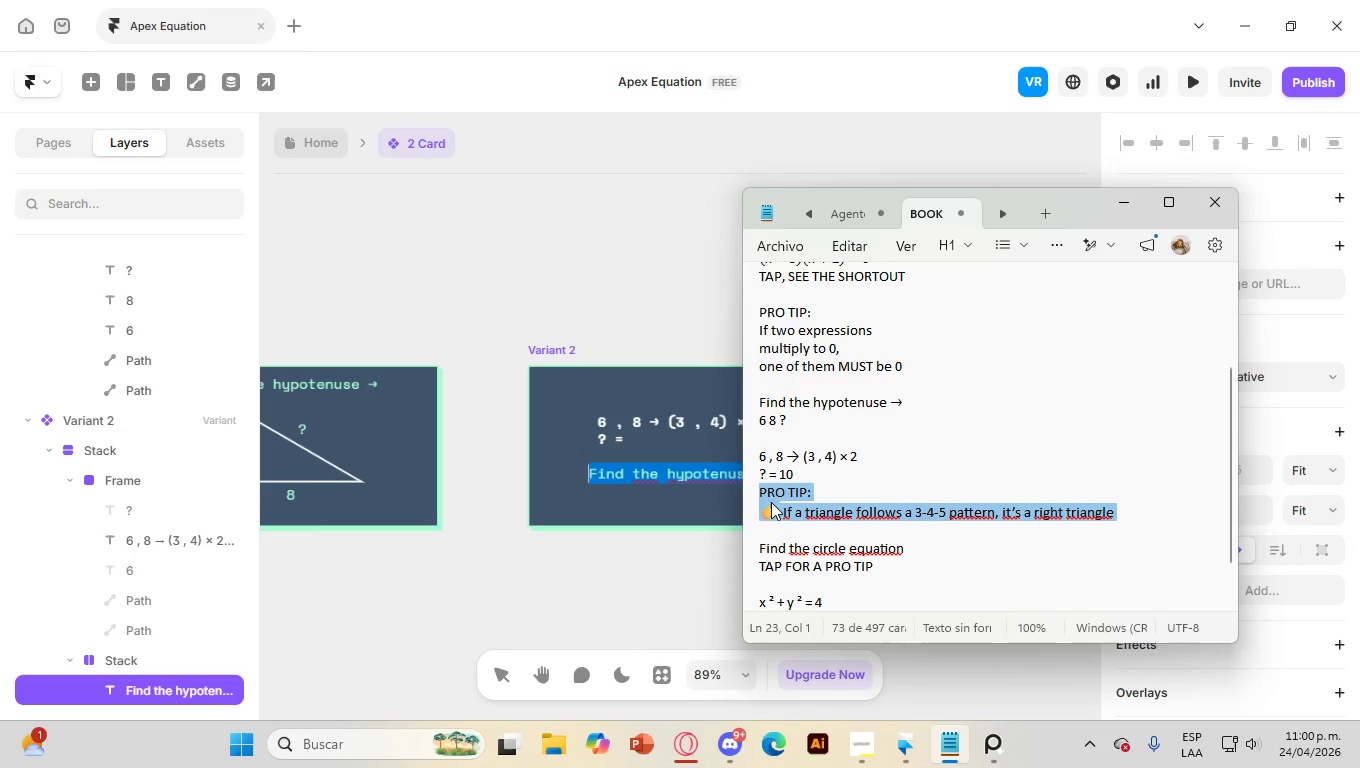 
left_click([659, 473])
 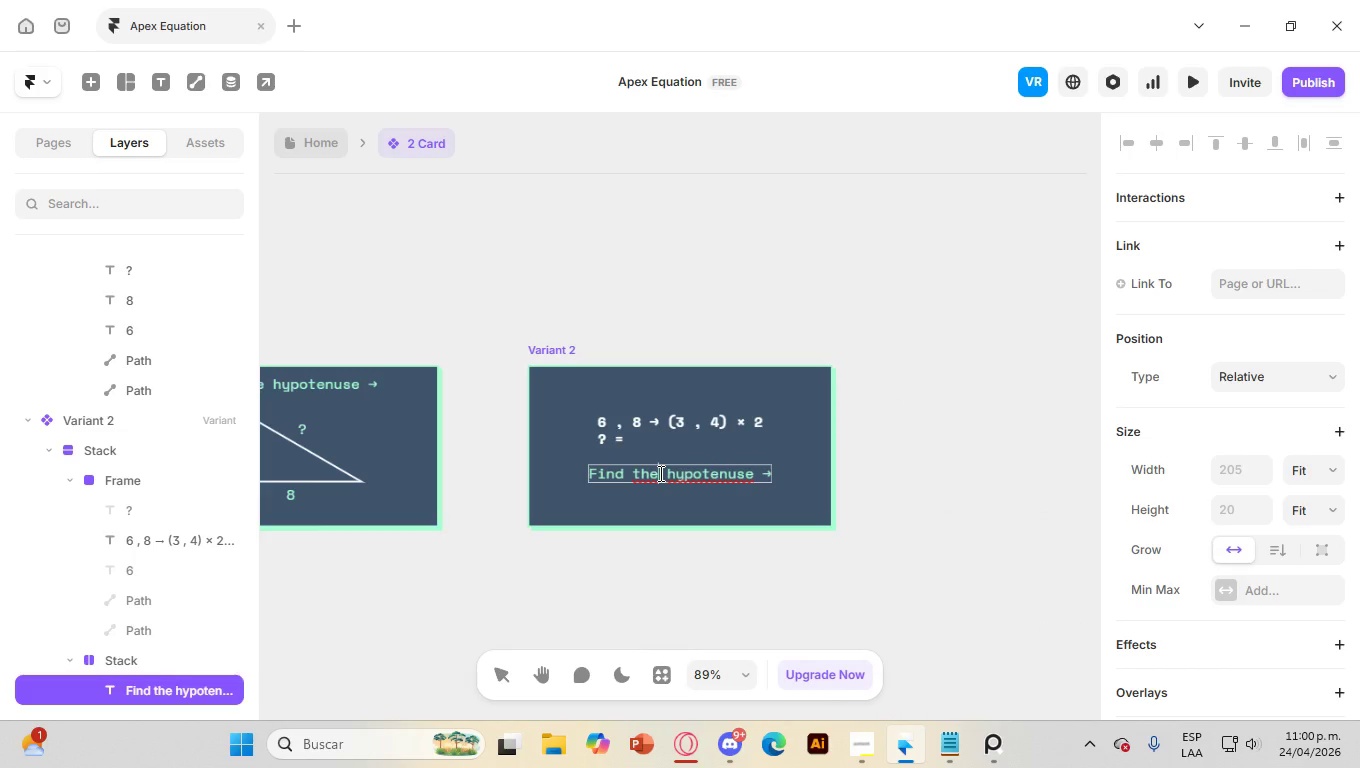 
double_click([659, 473])
 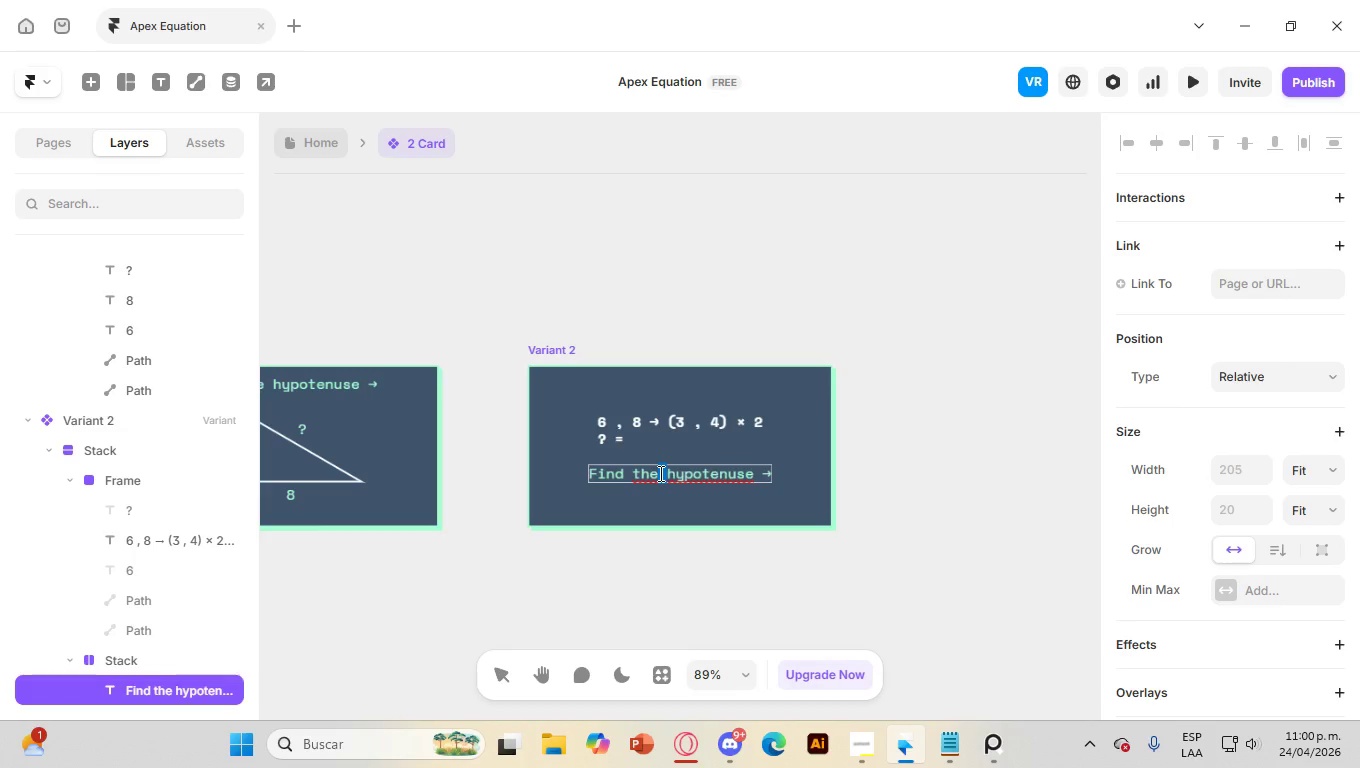 
triple_click([659, 473])
 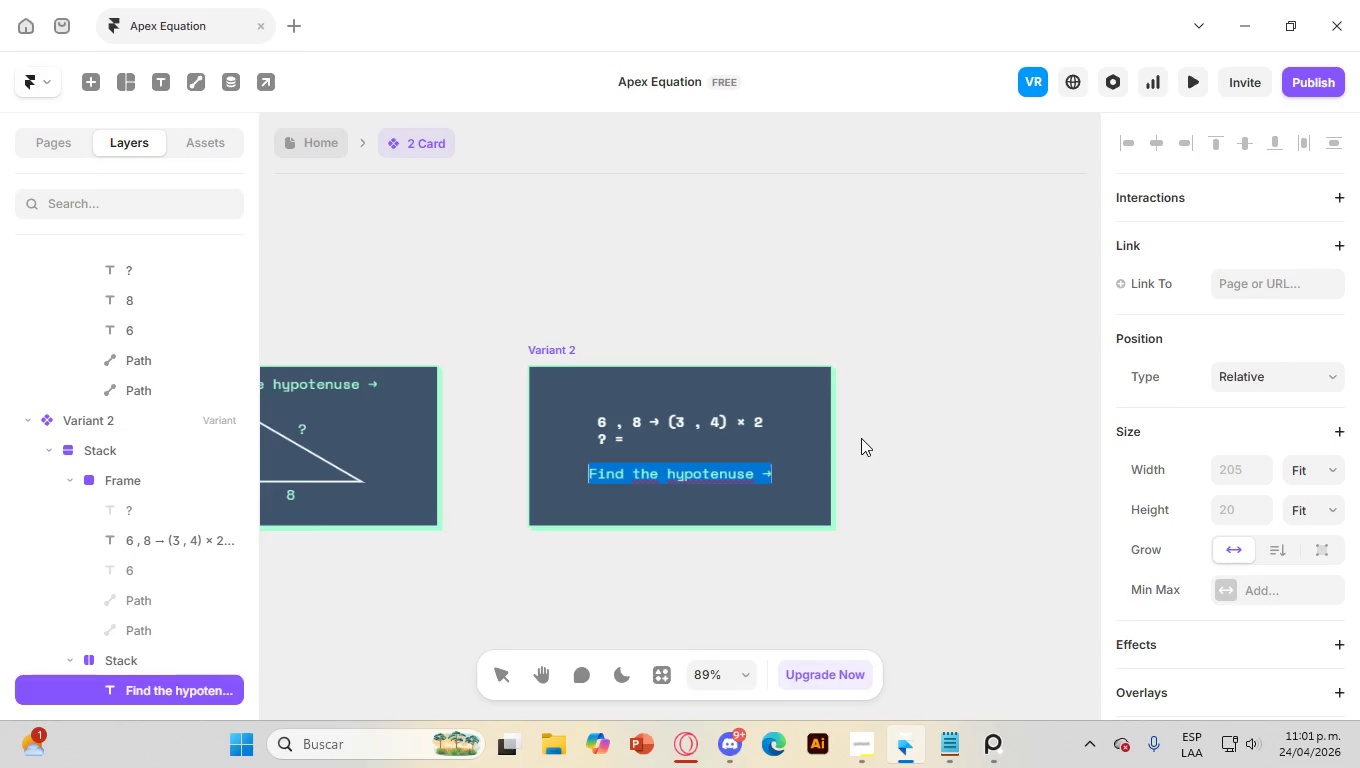 
key(Control+V)
 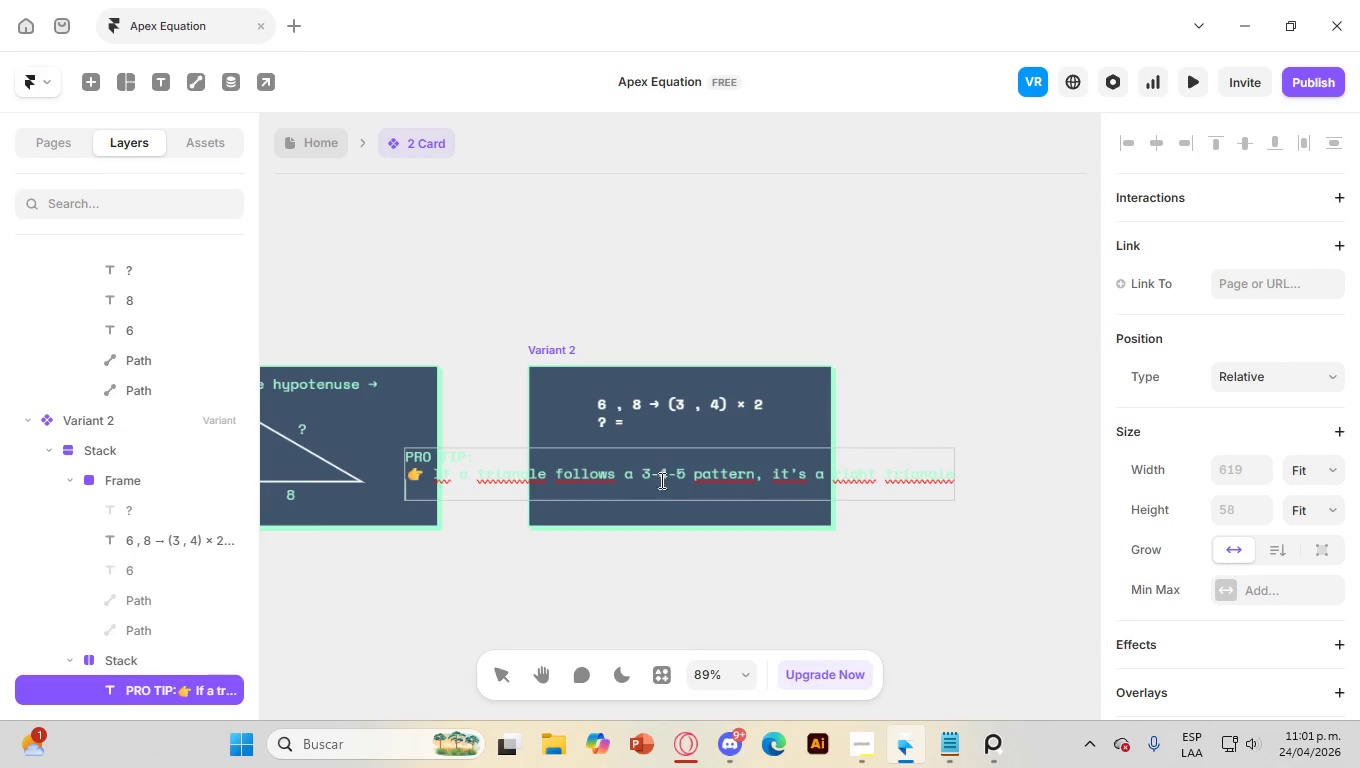 
left_click([695, 470])
 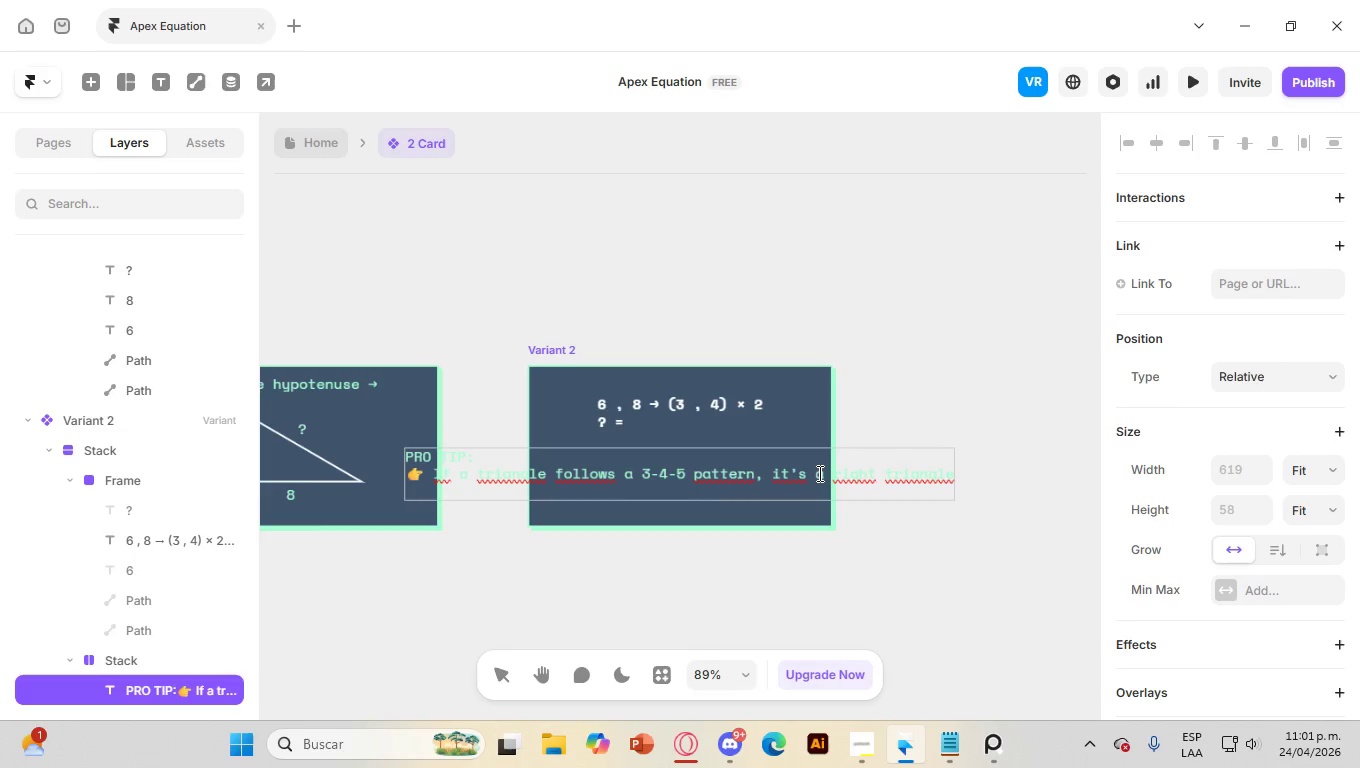 
key(Enter)
 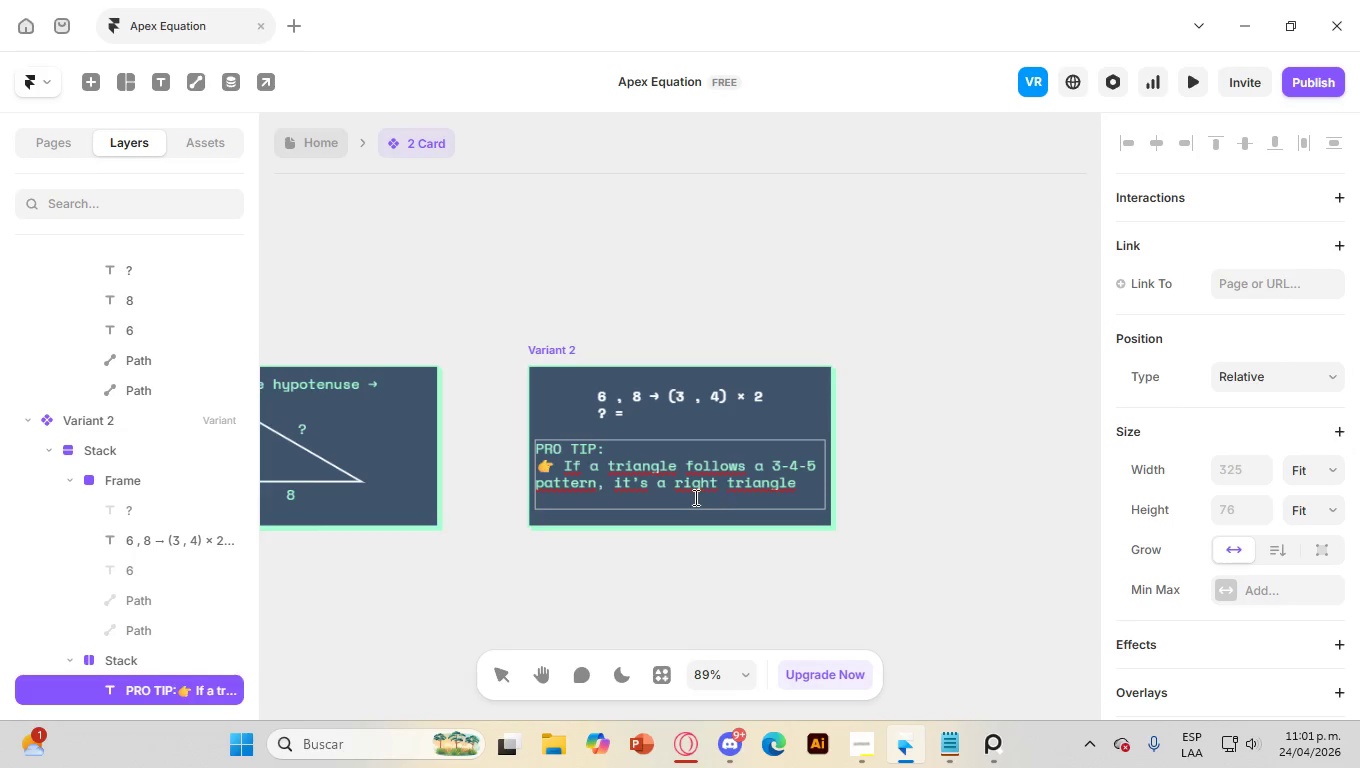 
wait(5.47)
 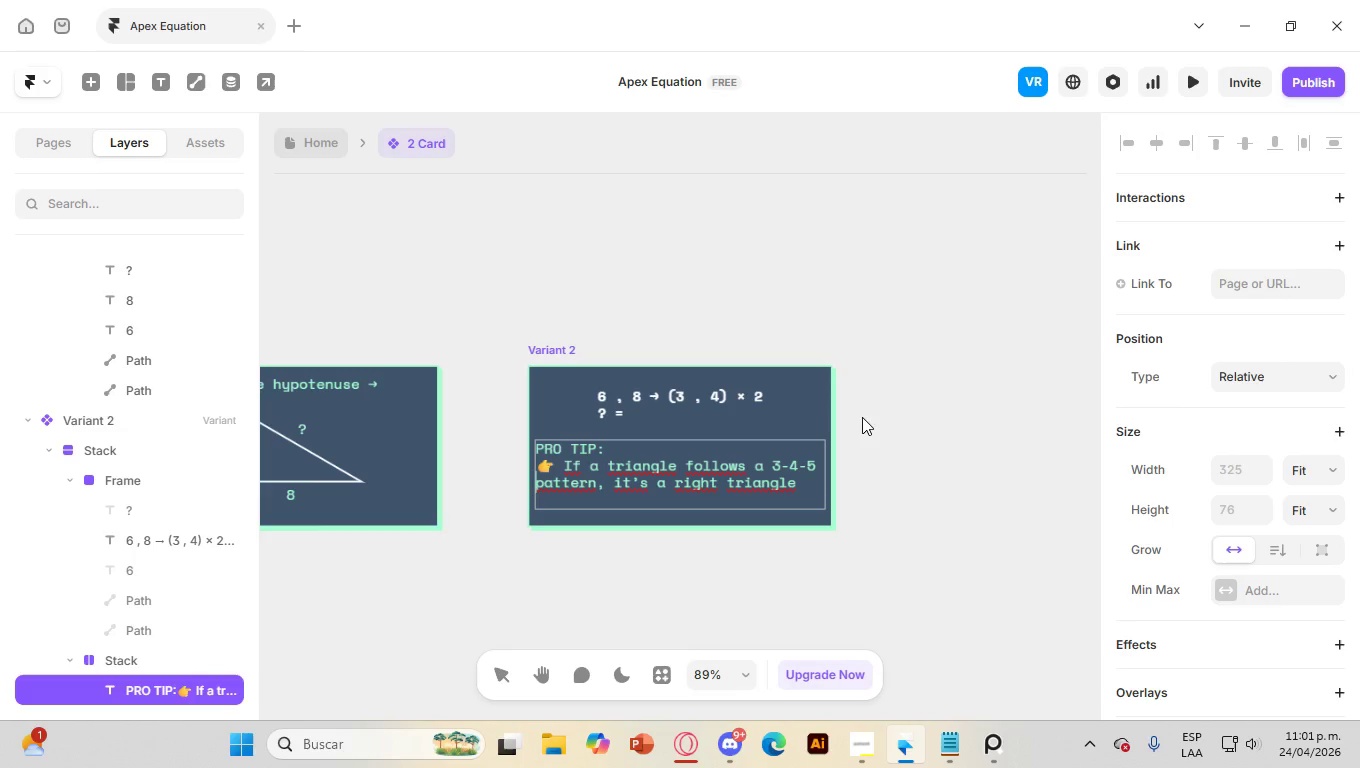 
left_click([807, 488])
 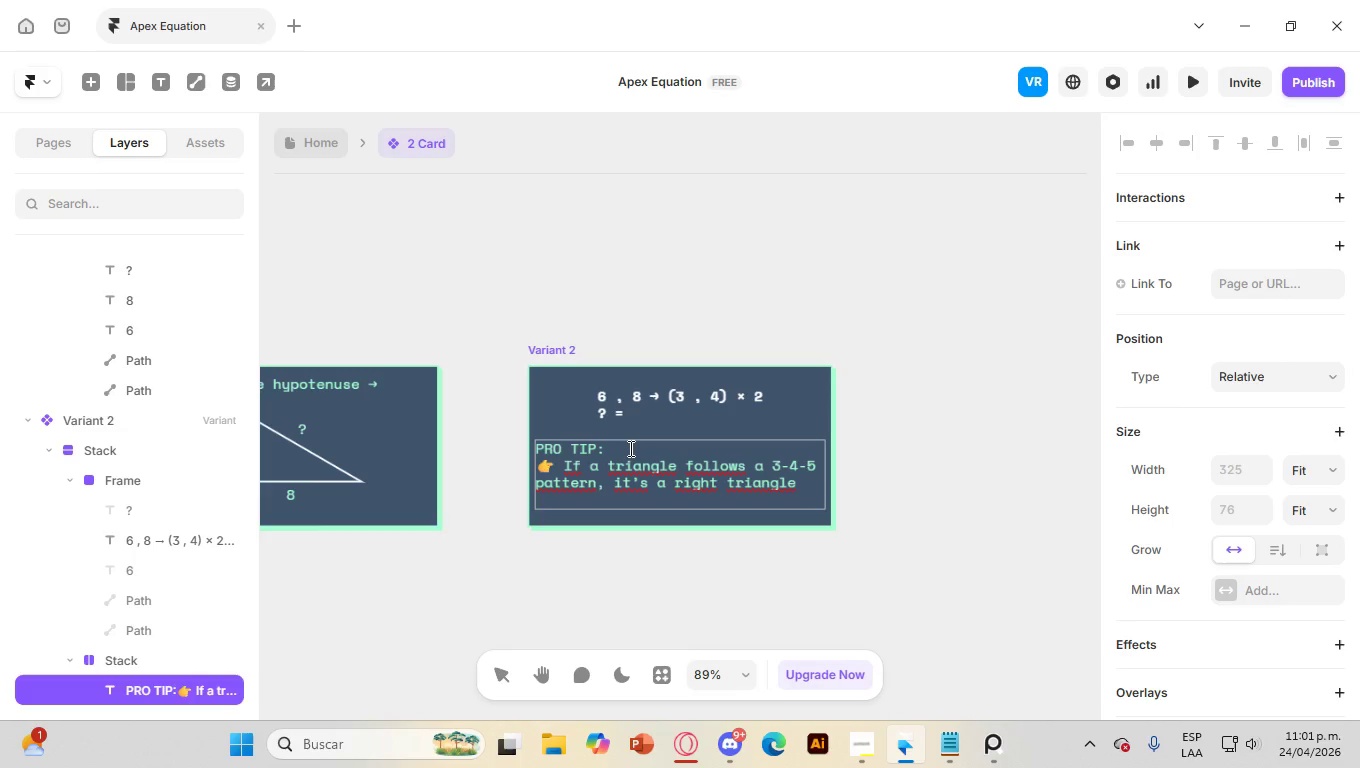 
left_click_drag(start_coordinate=[628, 448], to_coordinate=[518, 444])
 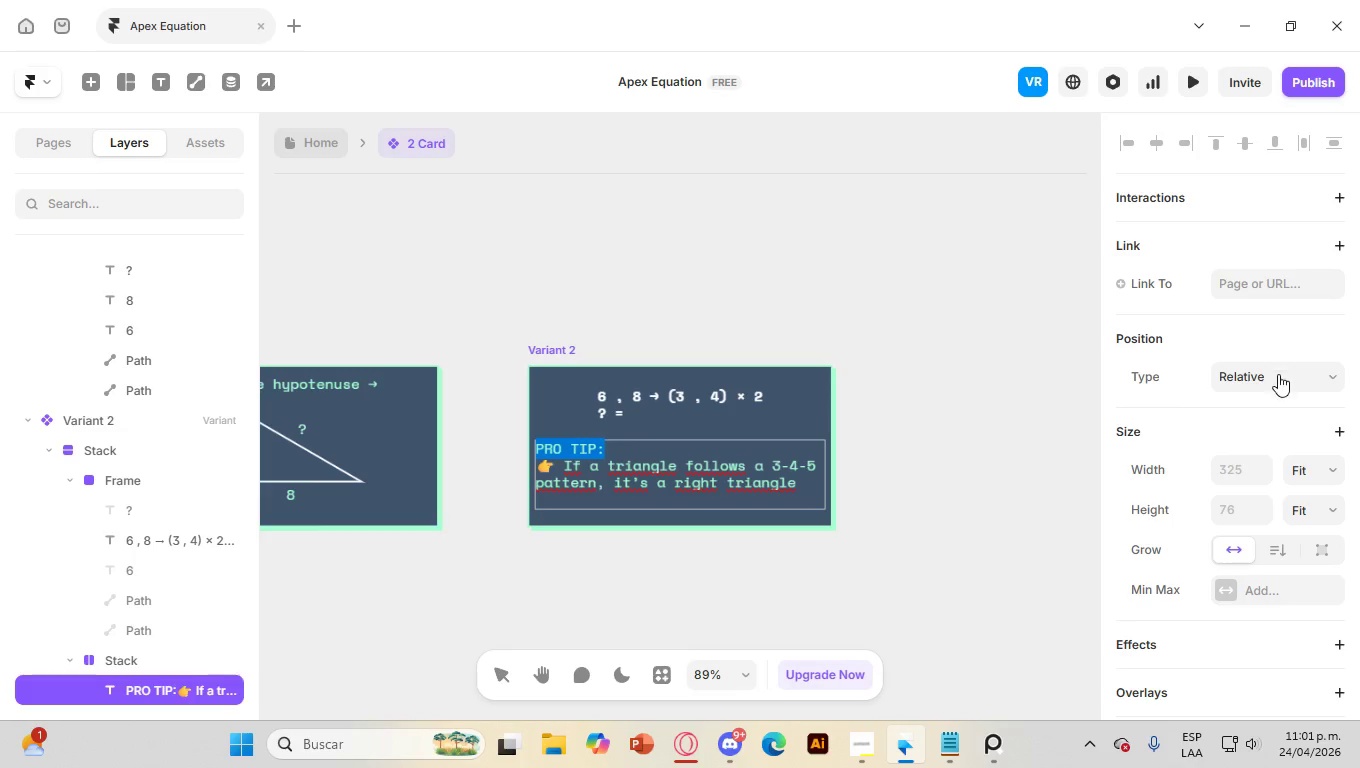 
scroll: coordinate [1276, 472], scroll_direction: down, amount: 2.0
 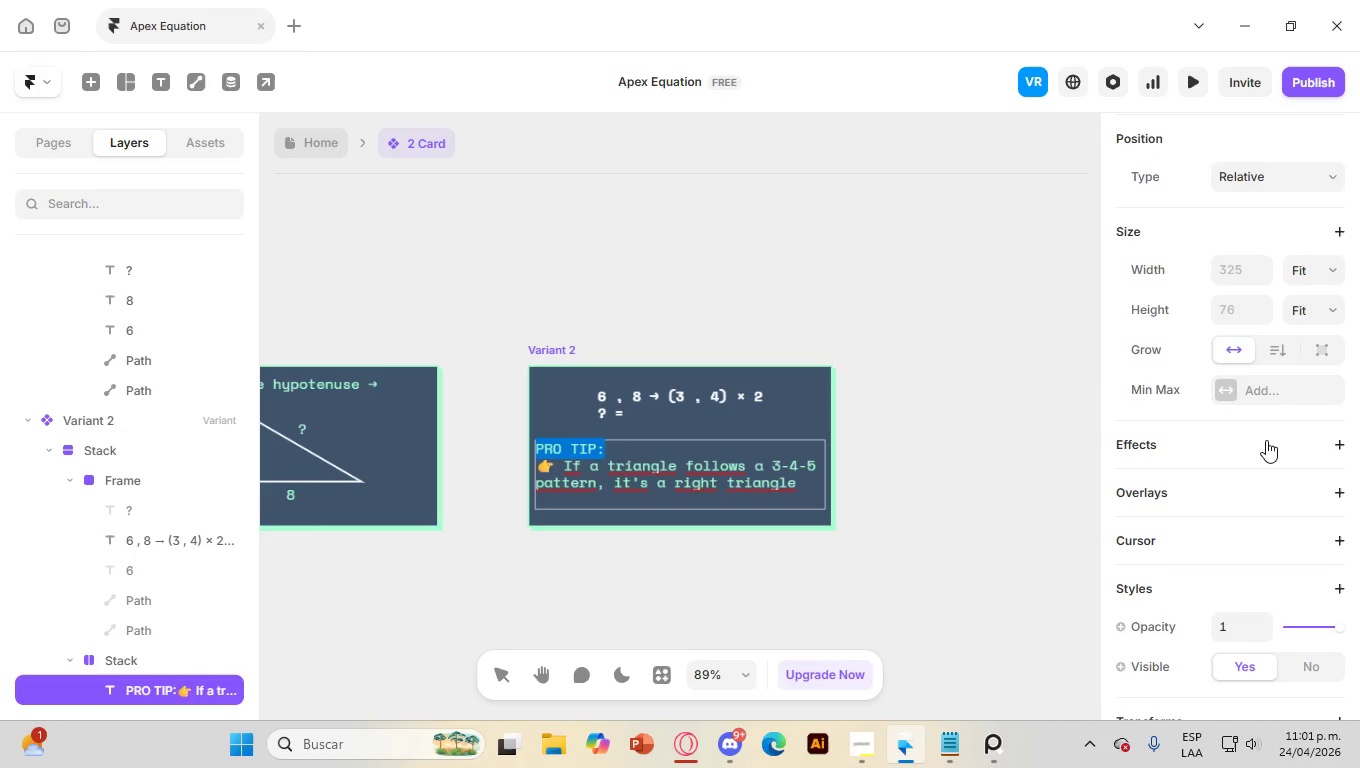 
scroll: coordinate [1266, 440], scroll_direction: up, amount: 3.0
 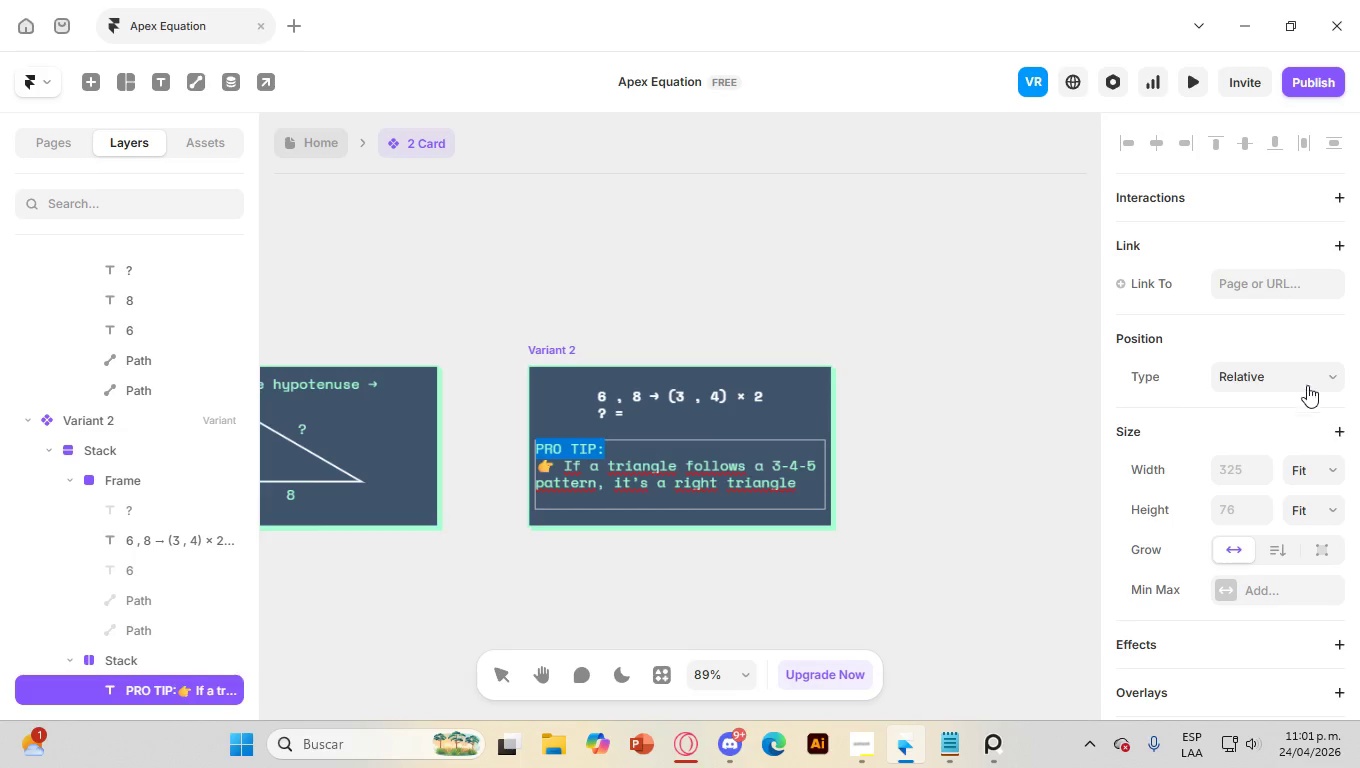 
scroll: coordinate [1307, 449], scroll_direction: down, amount: 7.0
 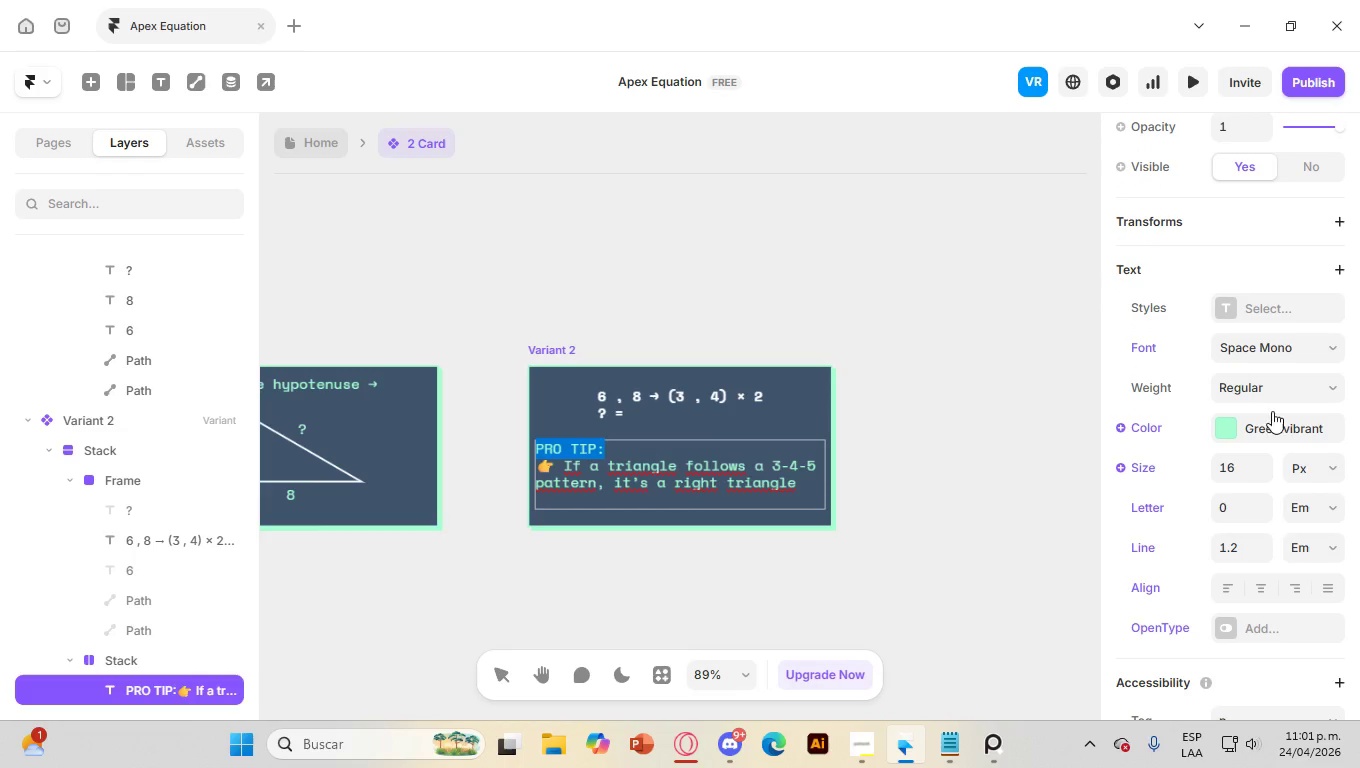 
left_click([1273, 391])
 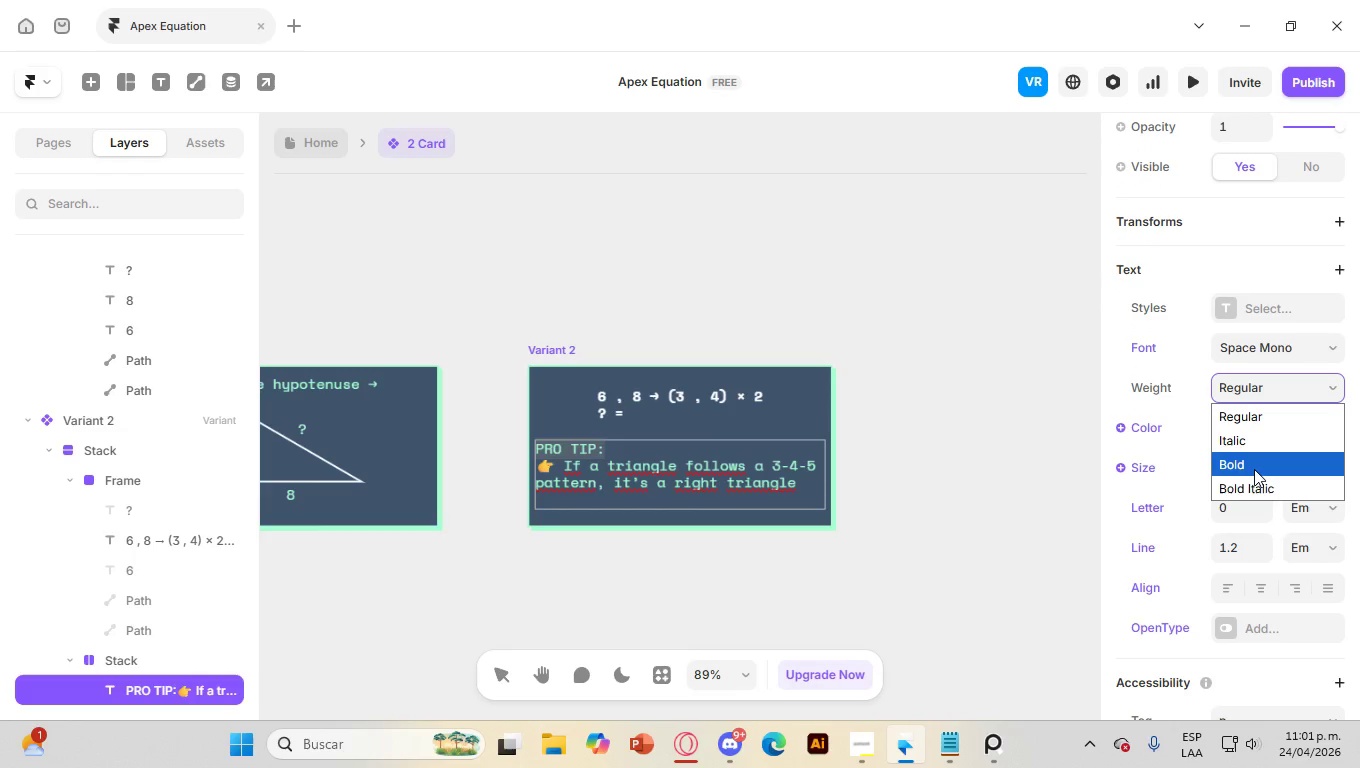 
left_click([1254, 469])
 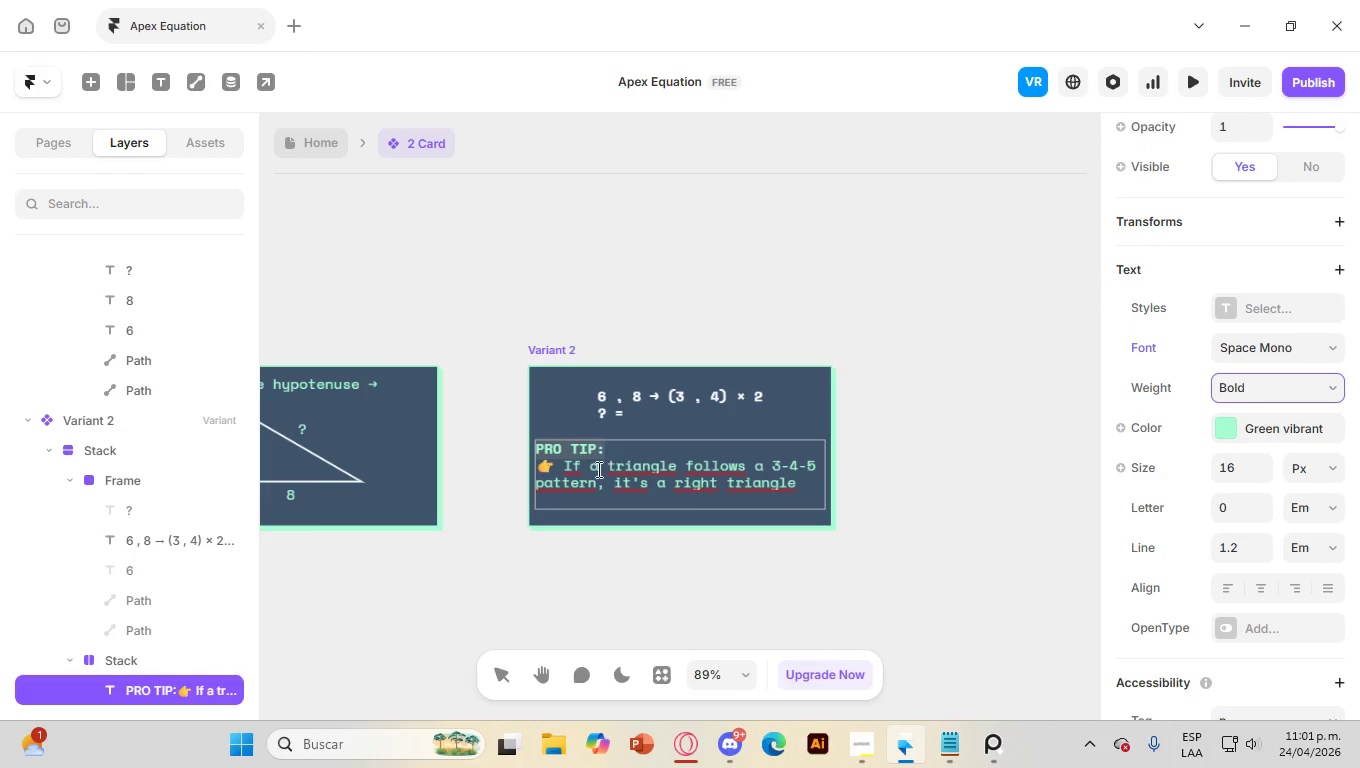 
left_click([569, 469])
 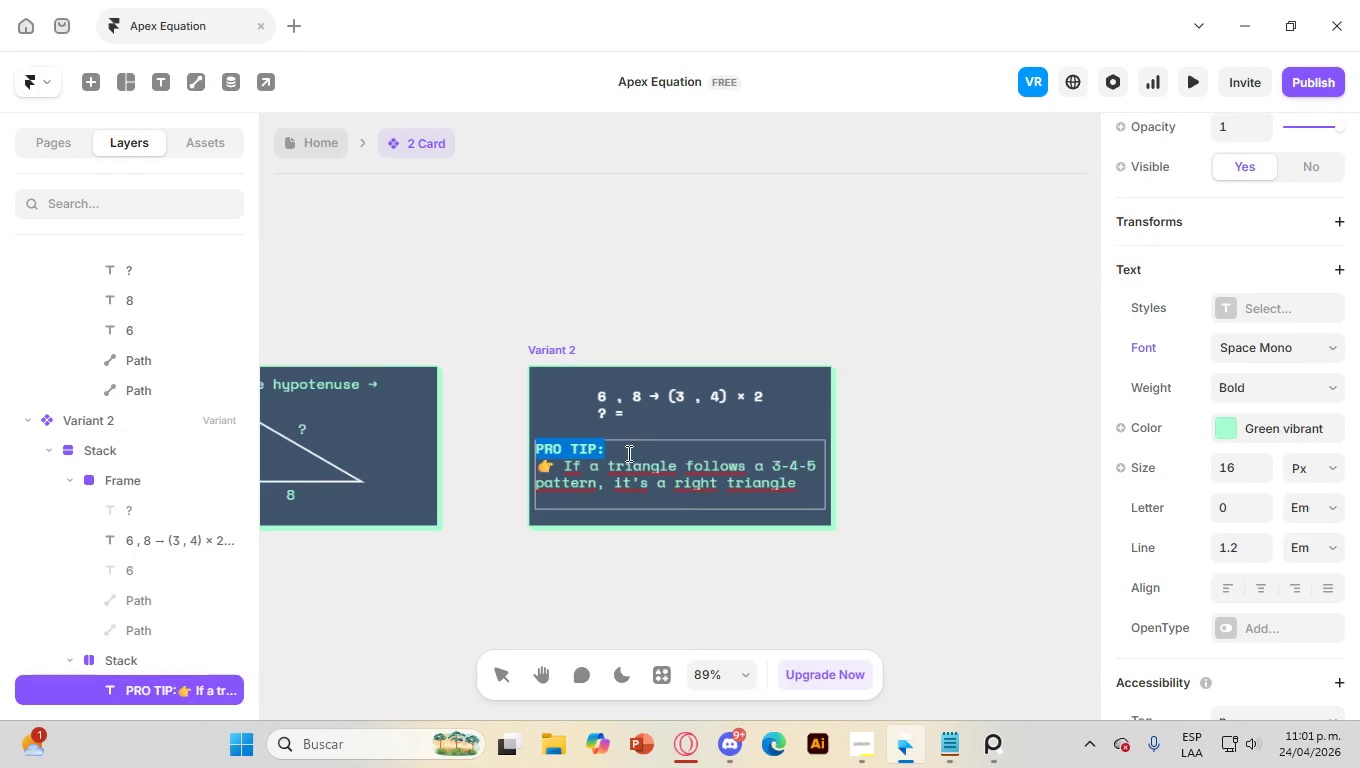 
left_click([623, 450])
 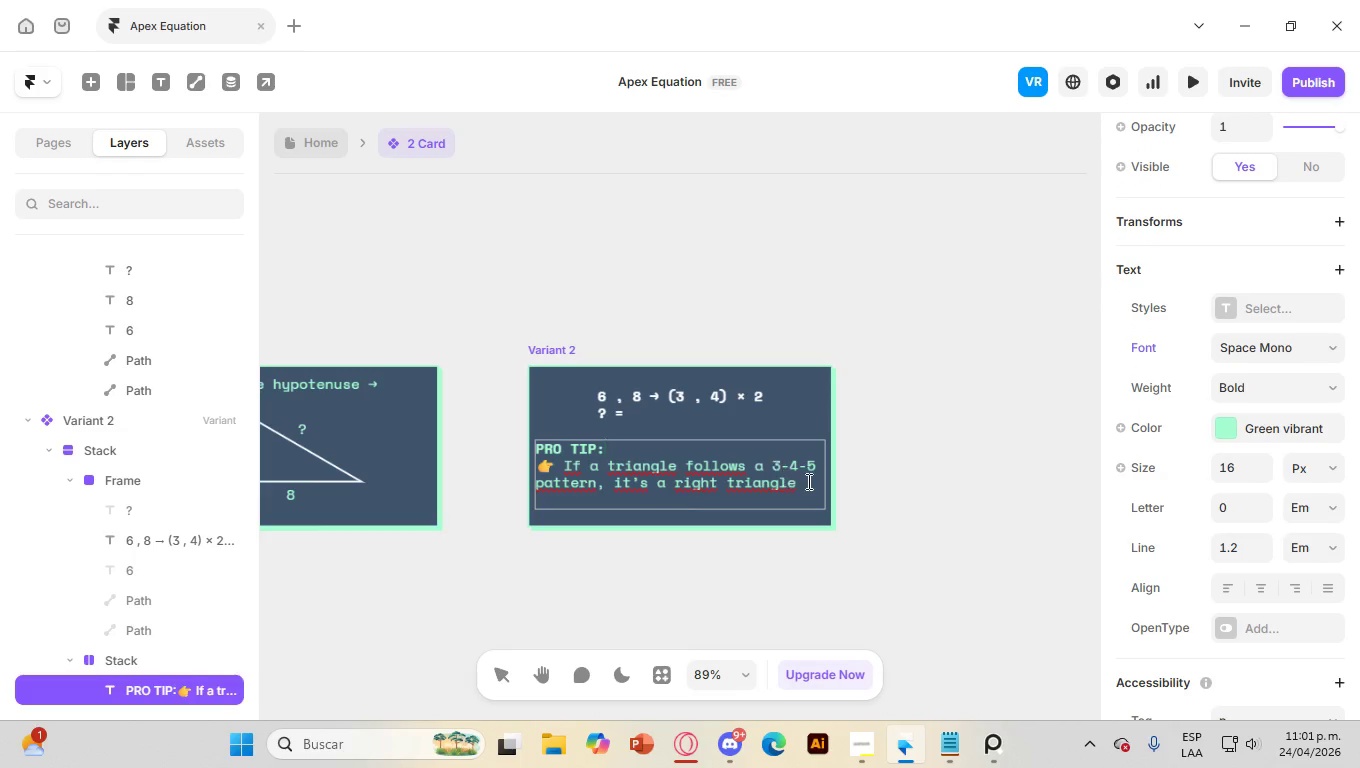 
left_click_drag(start_coordinate=[810, 482], to_coordinate=[535, 463])
 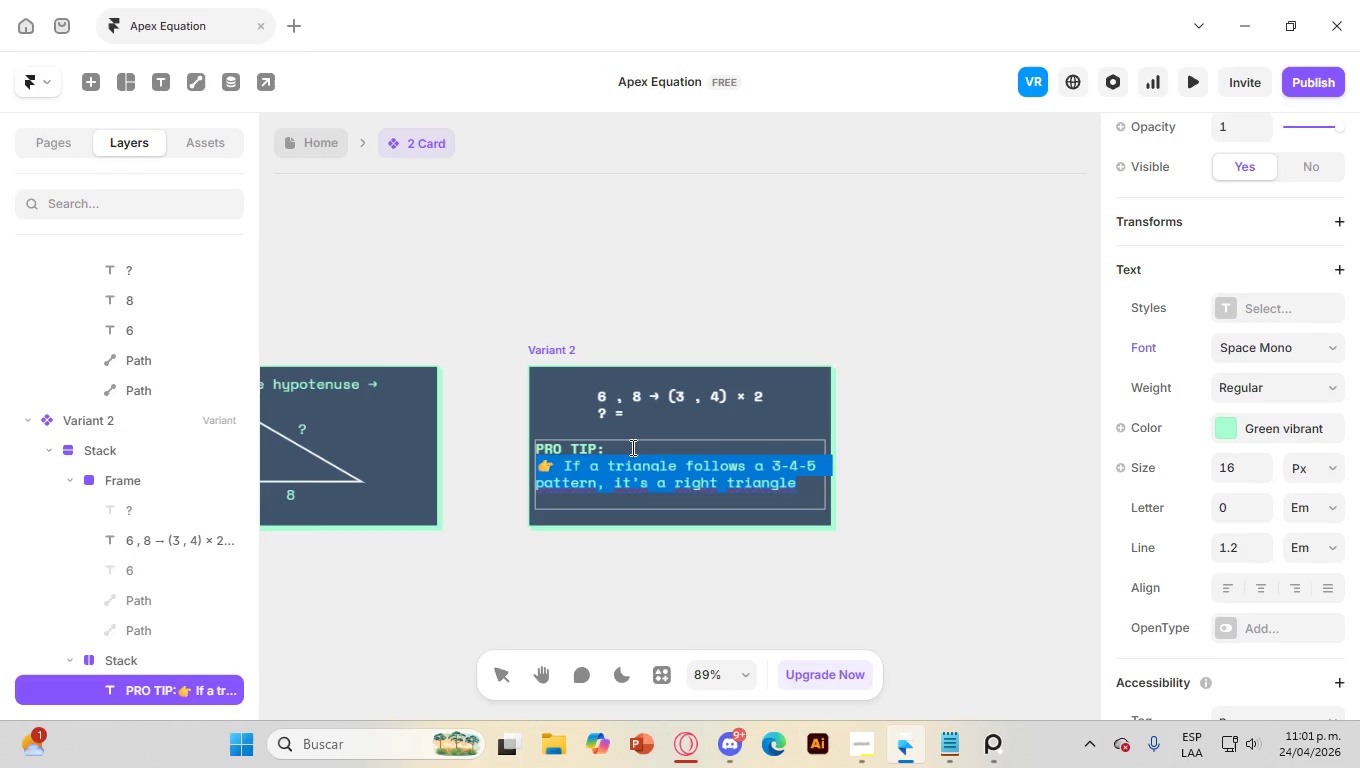 
left_click([630, 446])
 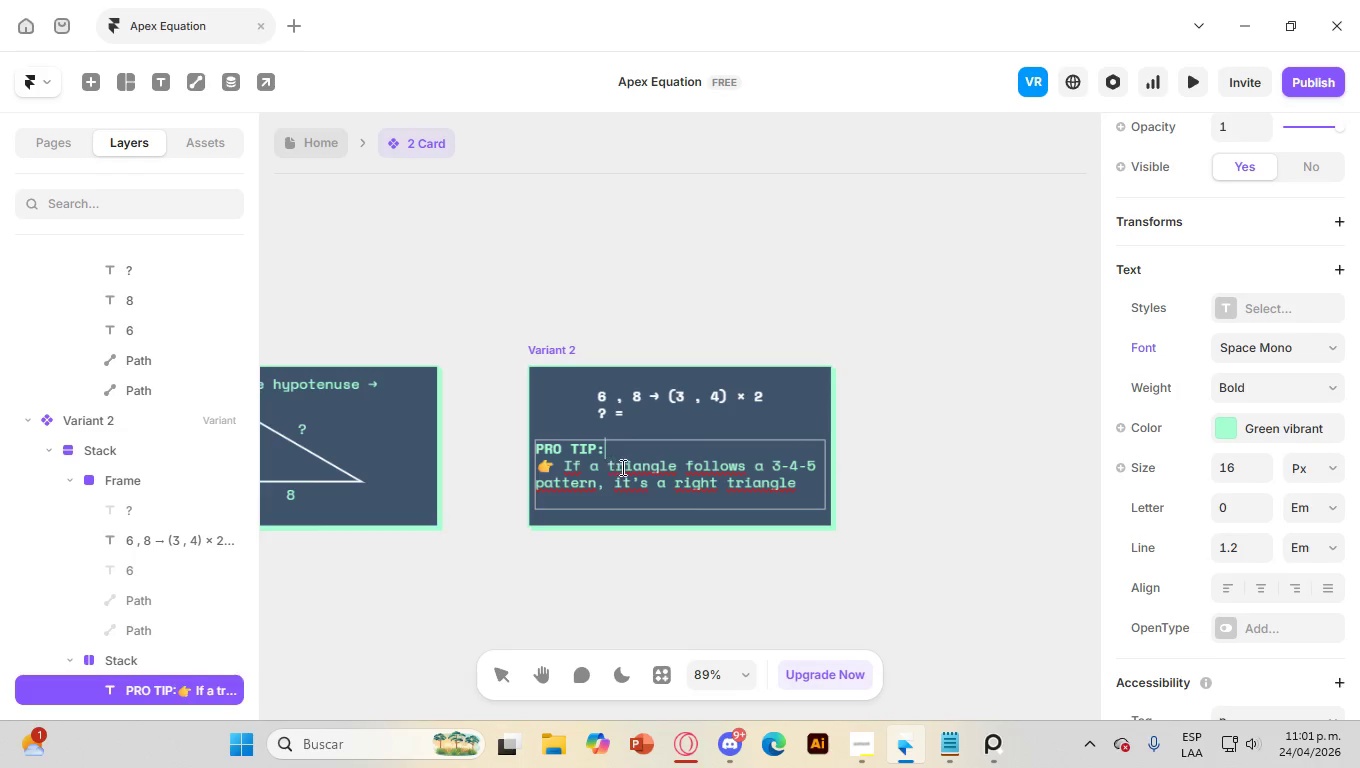 
left_click_drag(start_coordinate=[811, 484], to_coordinate=[594, 486])
 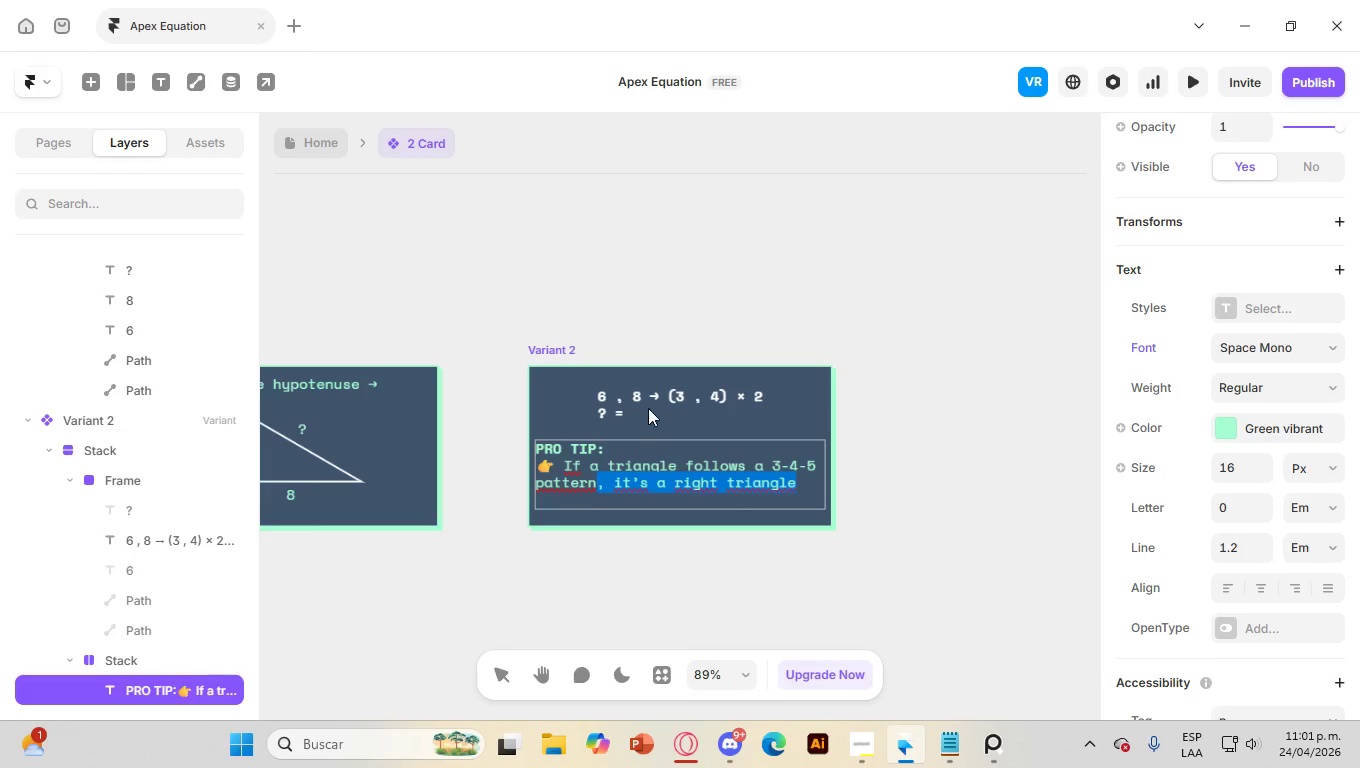 
left_click([619, 397])
 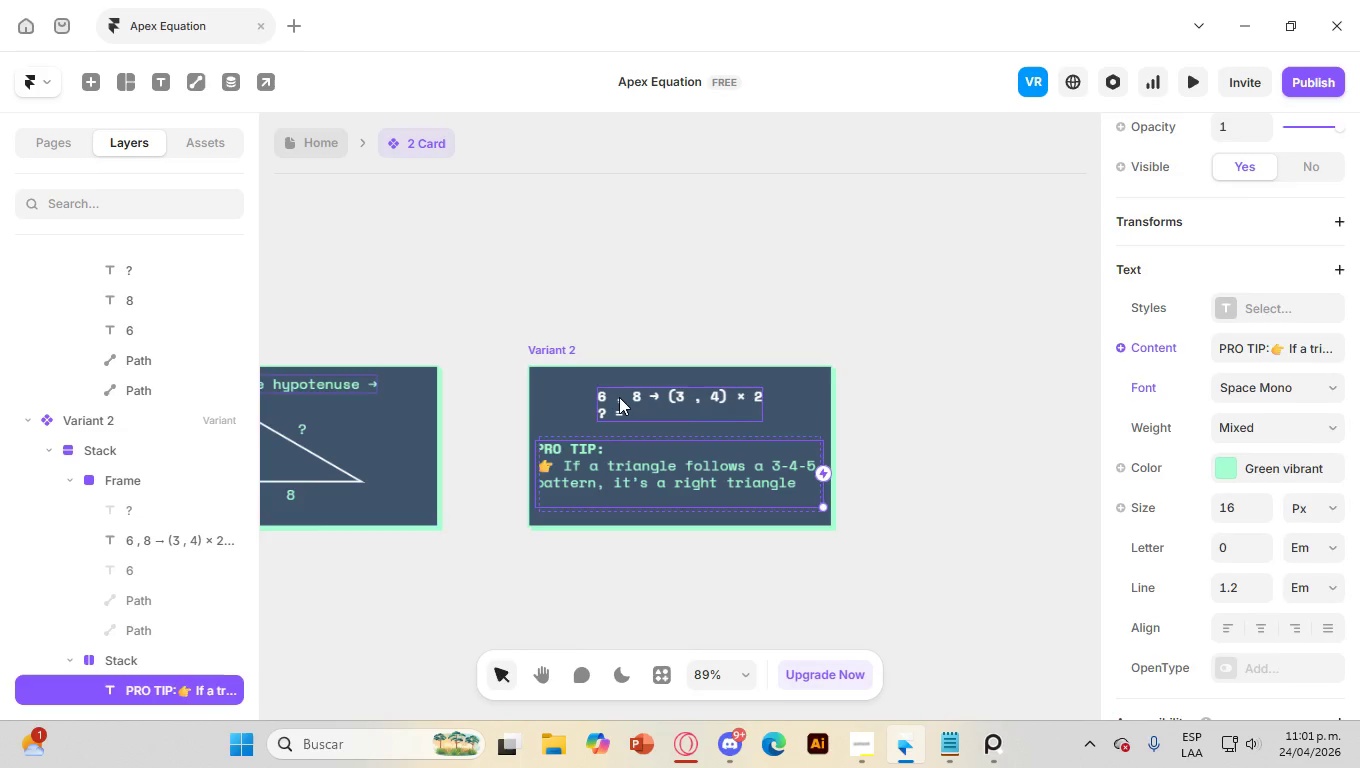 
left_click([619, 397])
 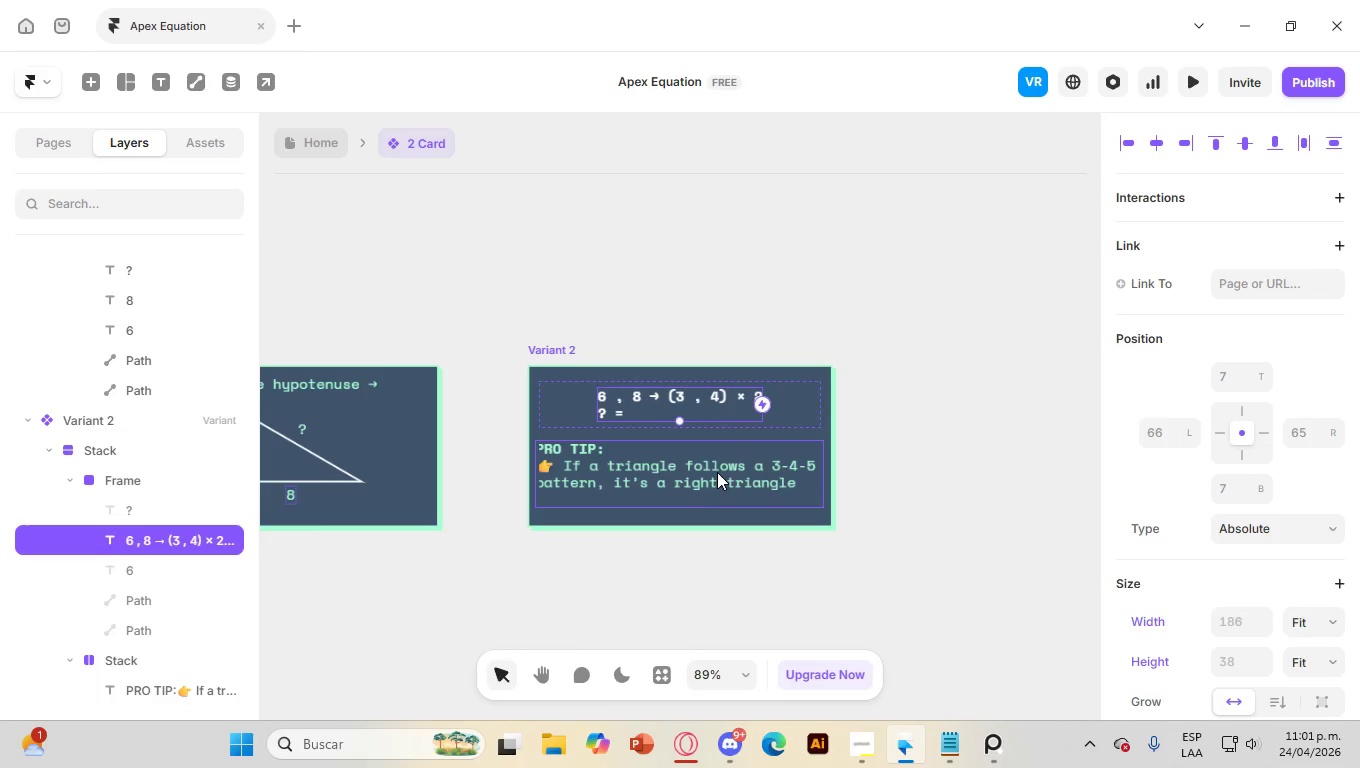 
left_click([711, 468])
 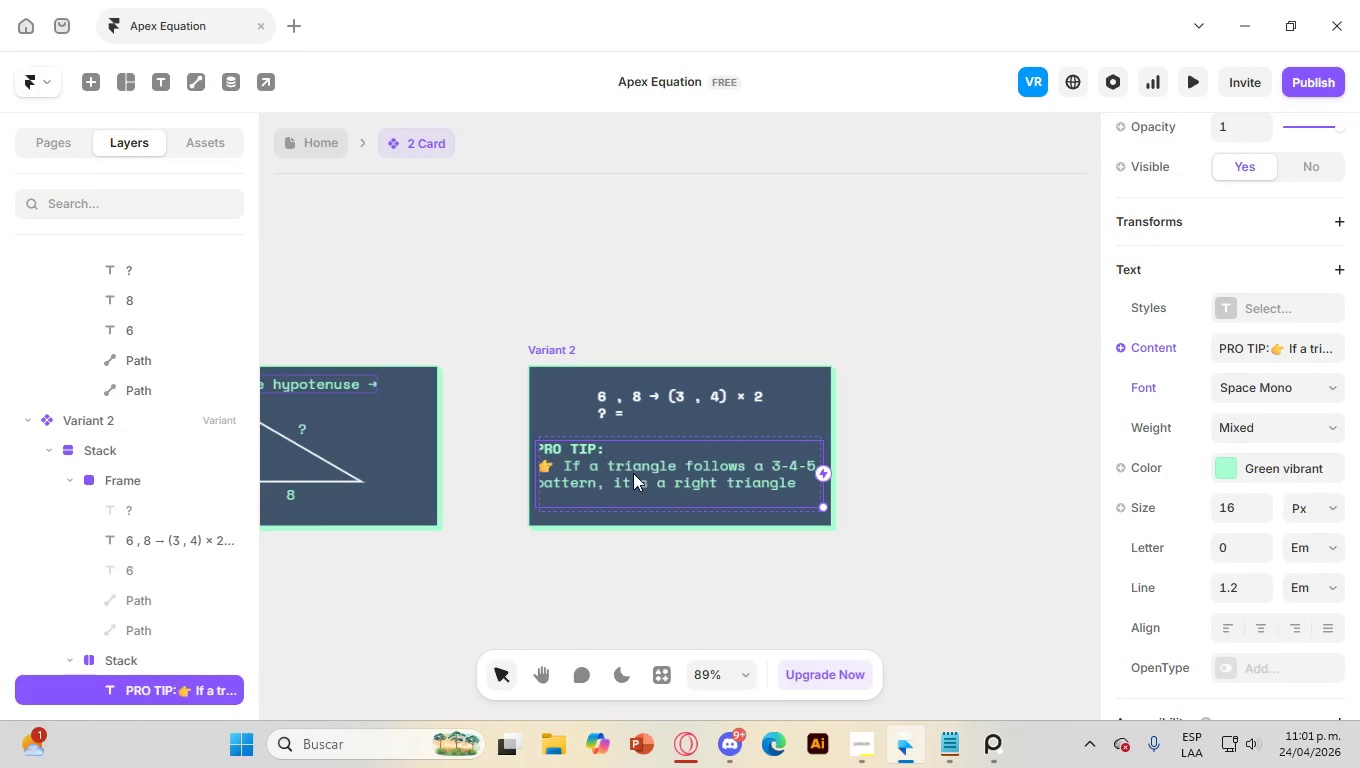 
left_click([615, 448])
 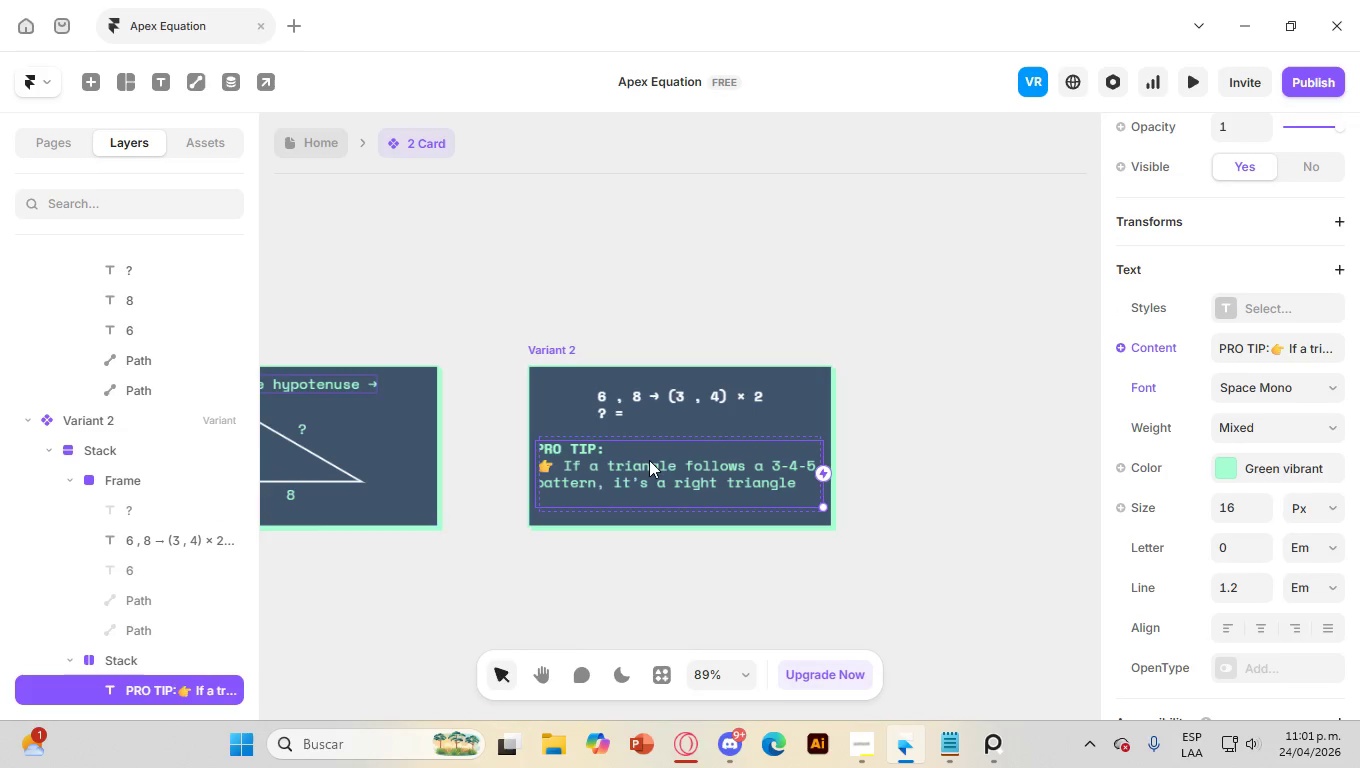 
double_click([649, 460])
 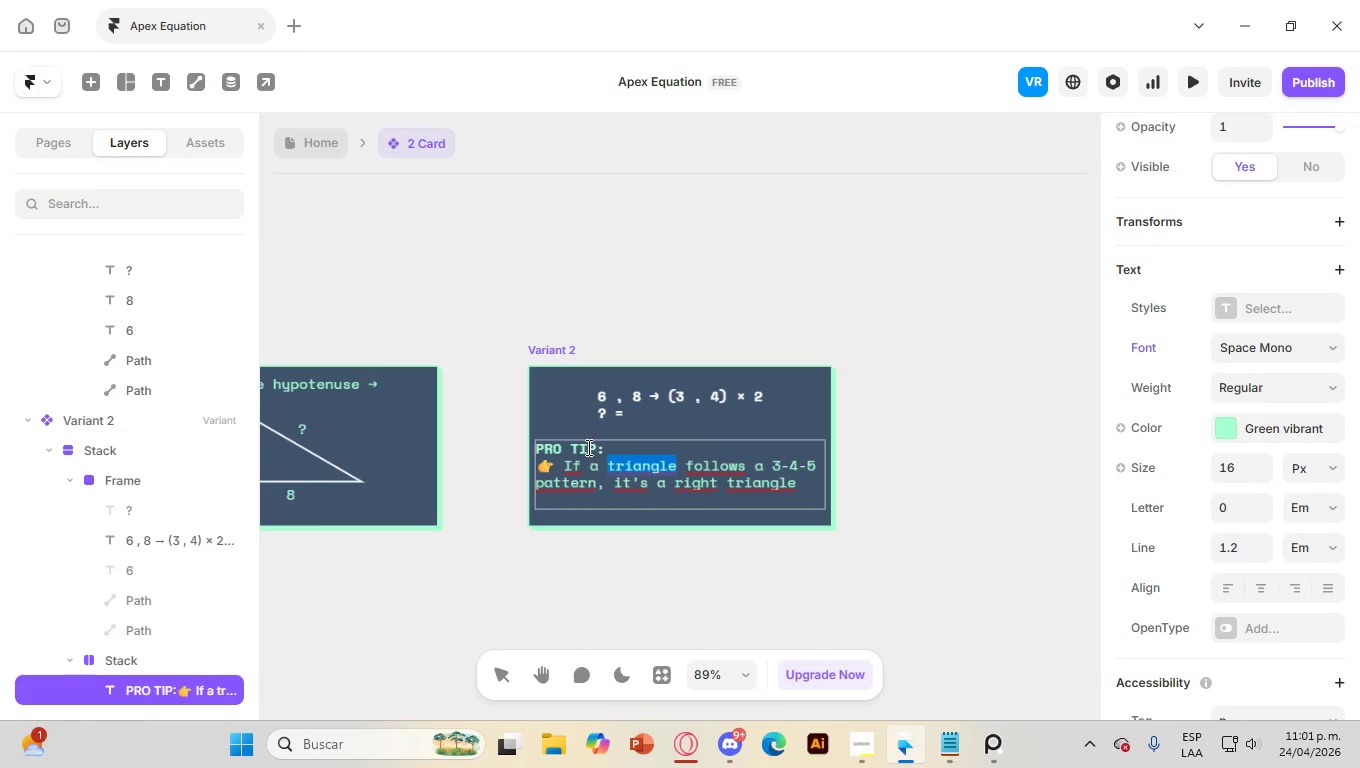 
double_click([587, 447])
 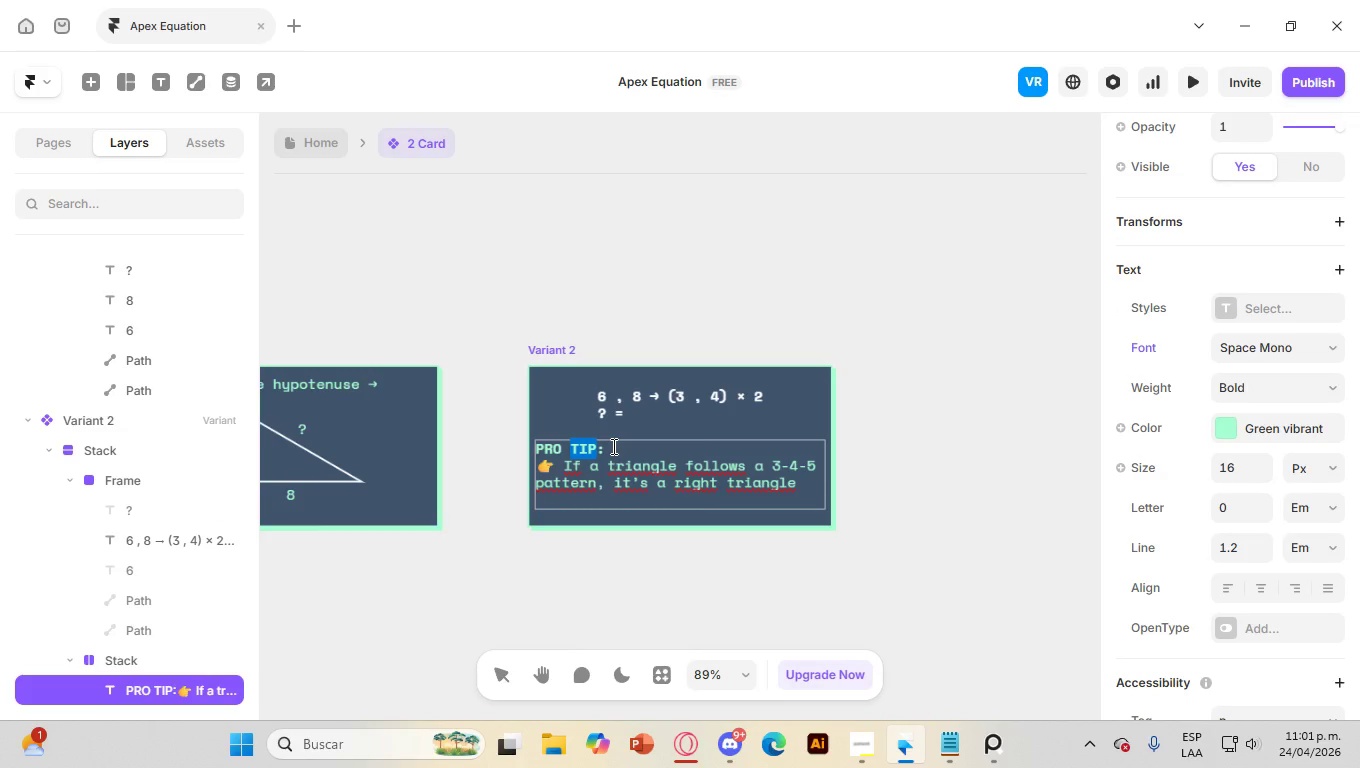 
left_click([612, 446])
 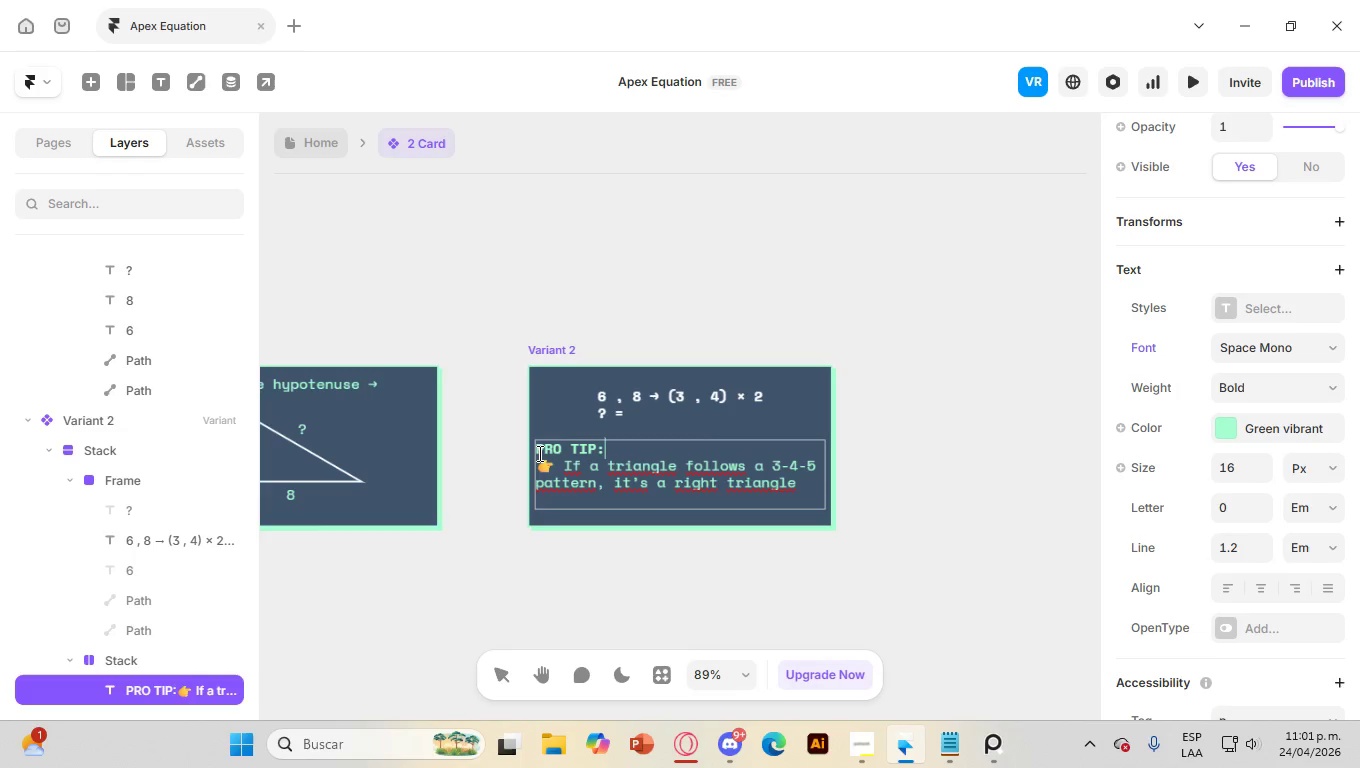 
left_click([538, 453])
 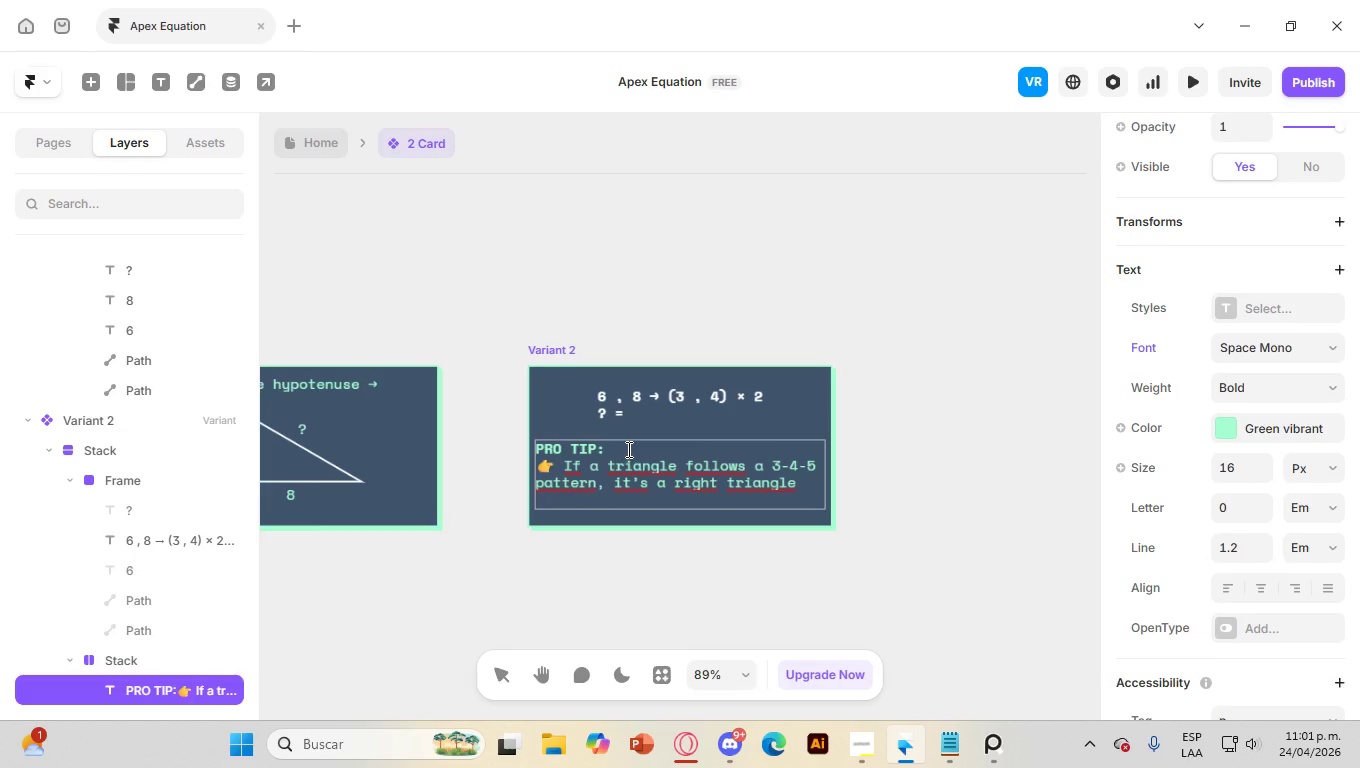 
left_click([627, 449])
 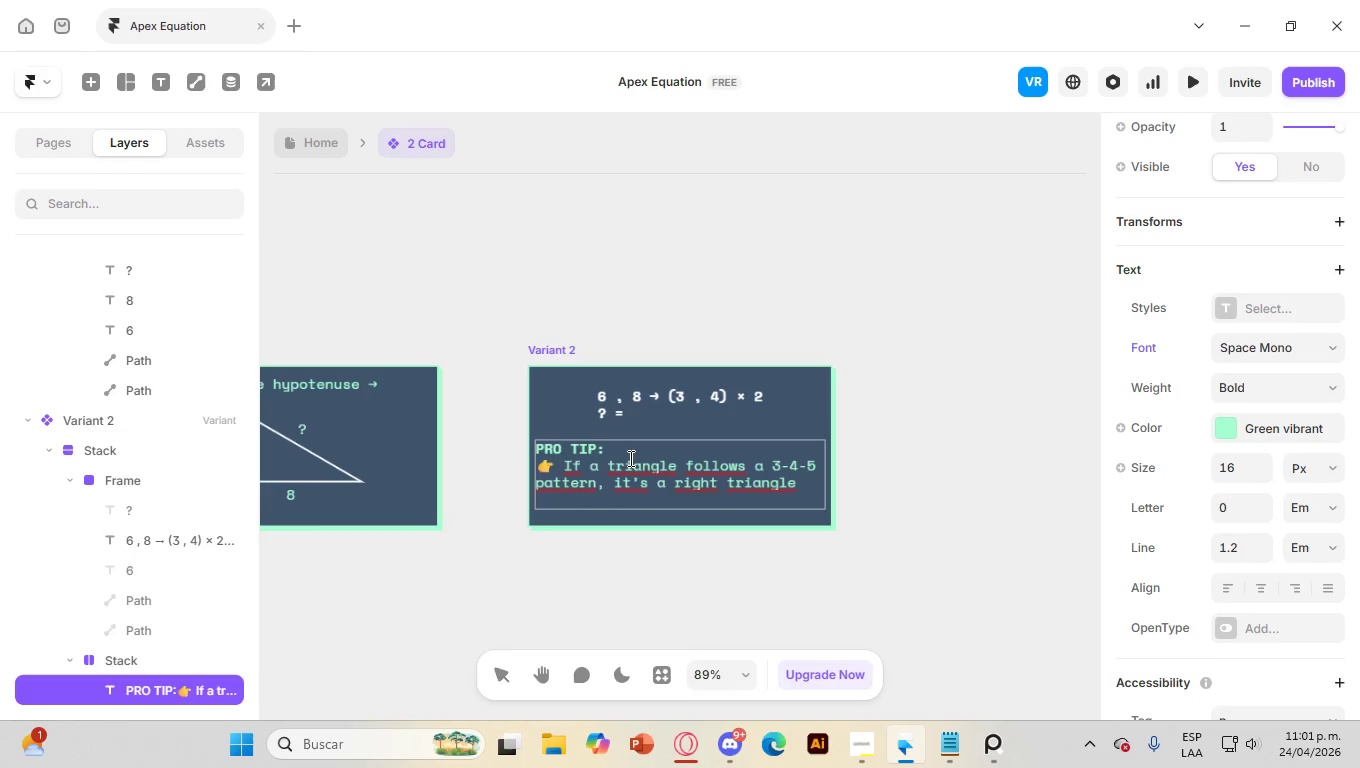 
left_click_drag(start_coordinate=[613, 447], to_coordinate=[526, 446])
 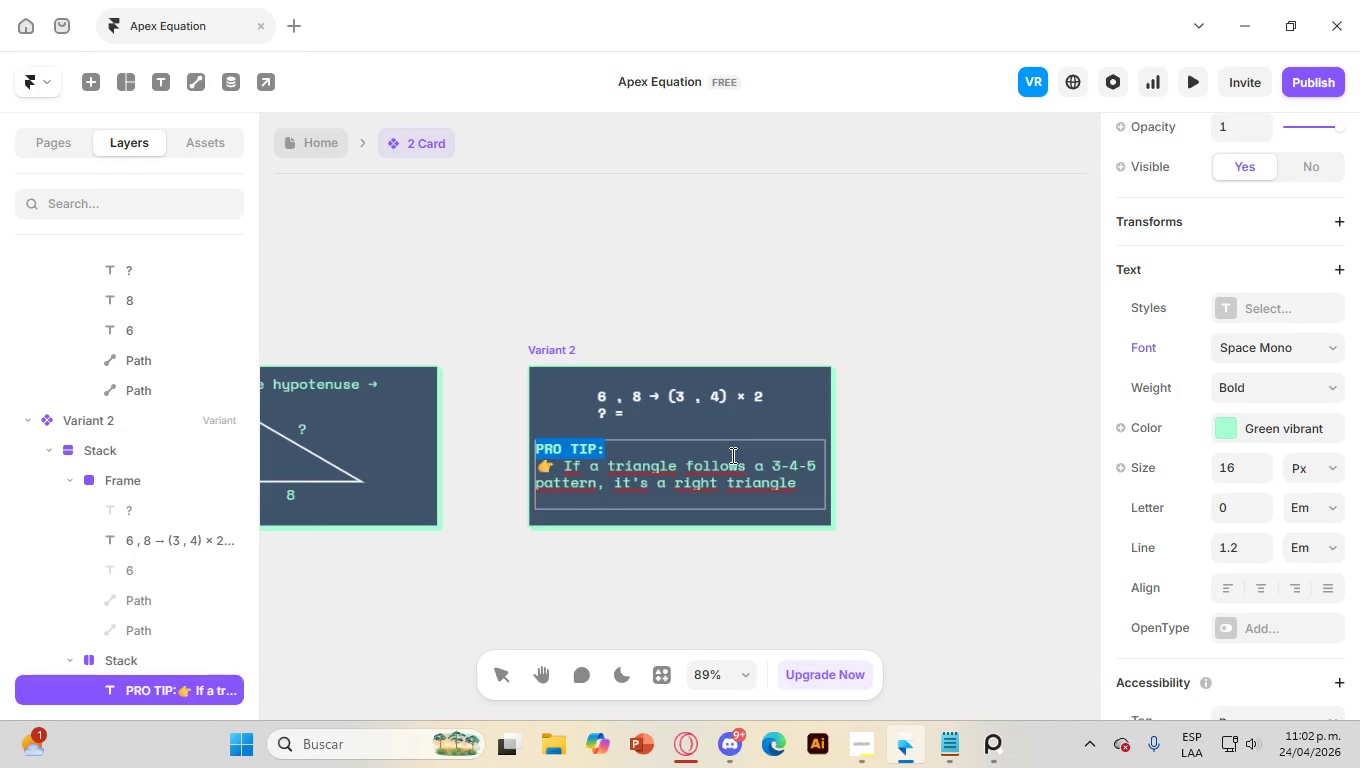 
wait(5.62)
 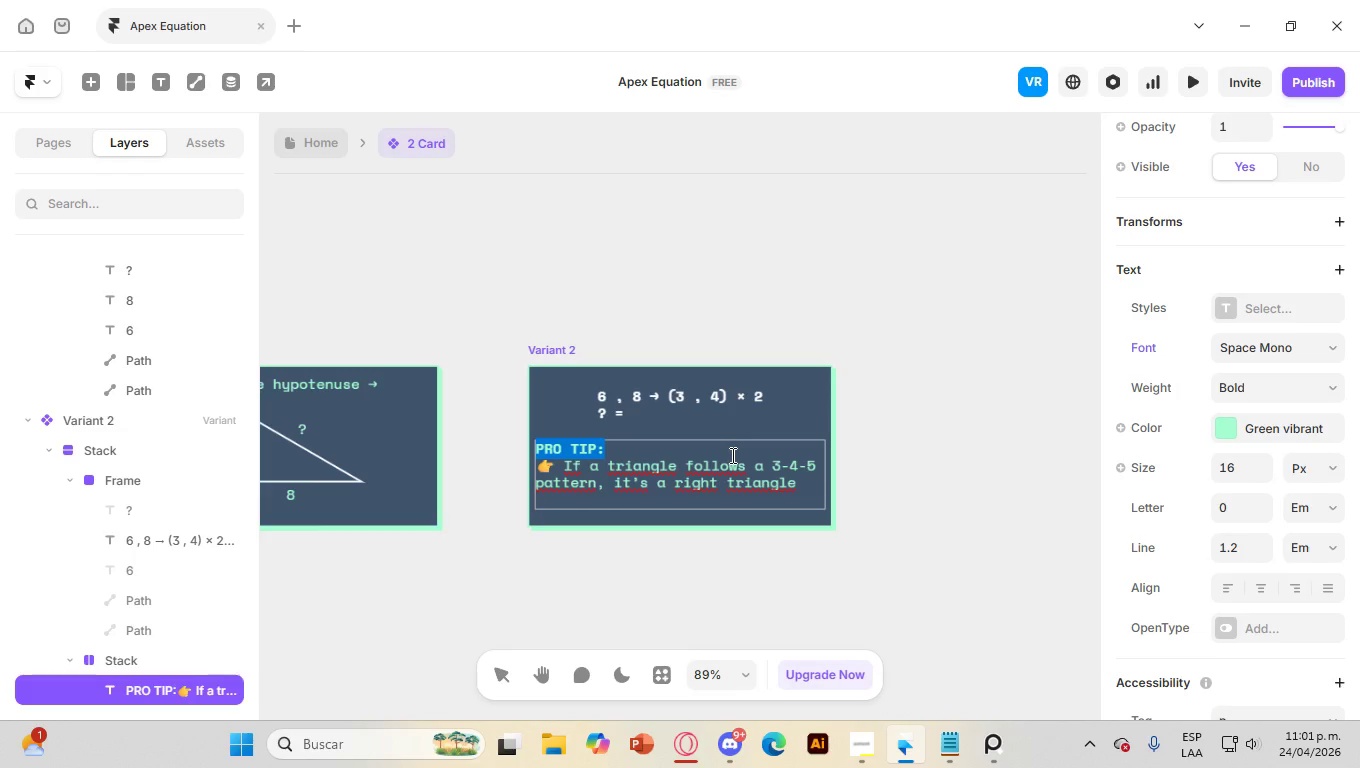 
key(Backspace)
 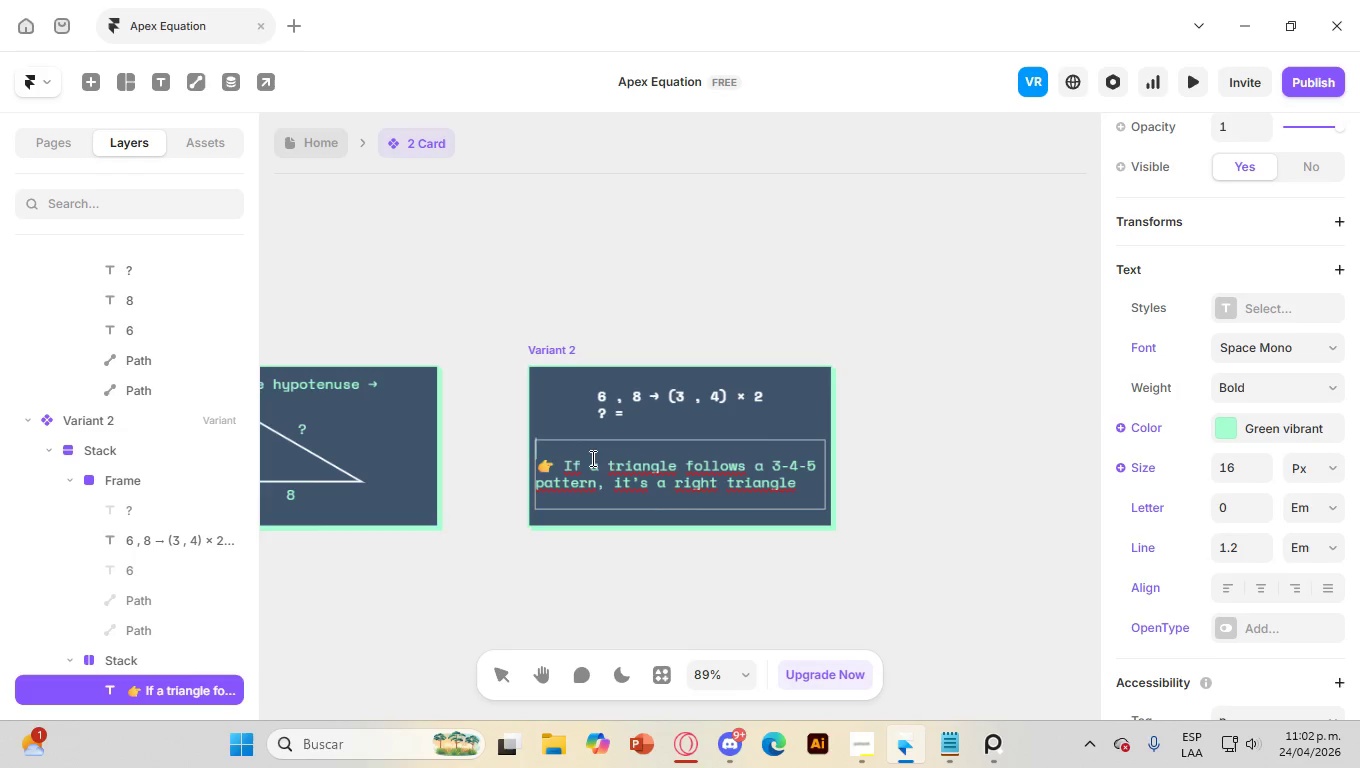 
key(ArrowDown)
 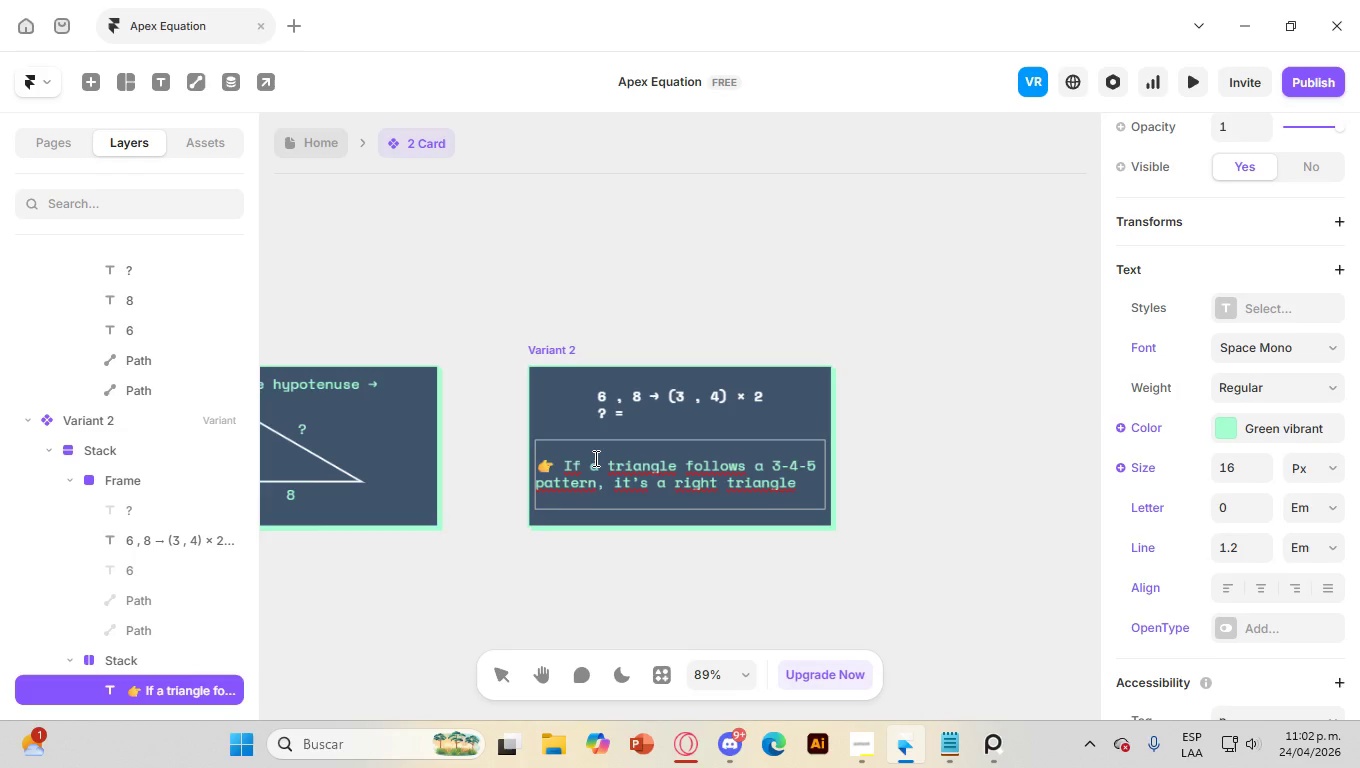 
key(Backspace)
 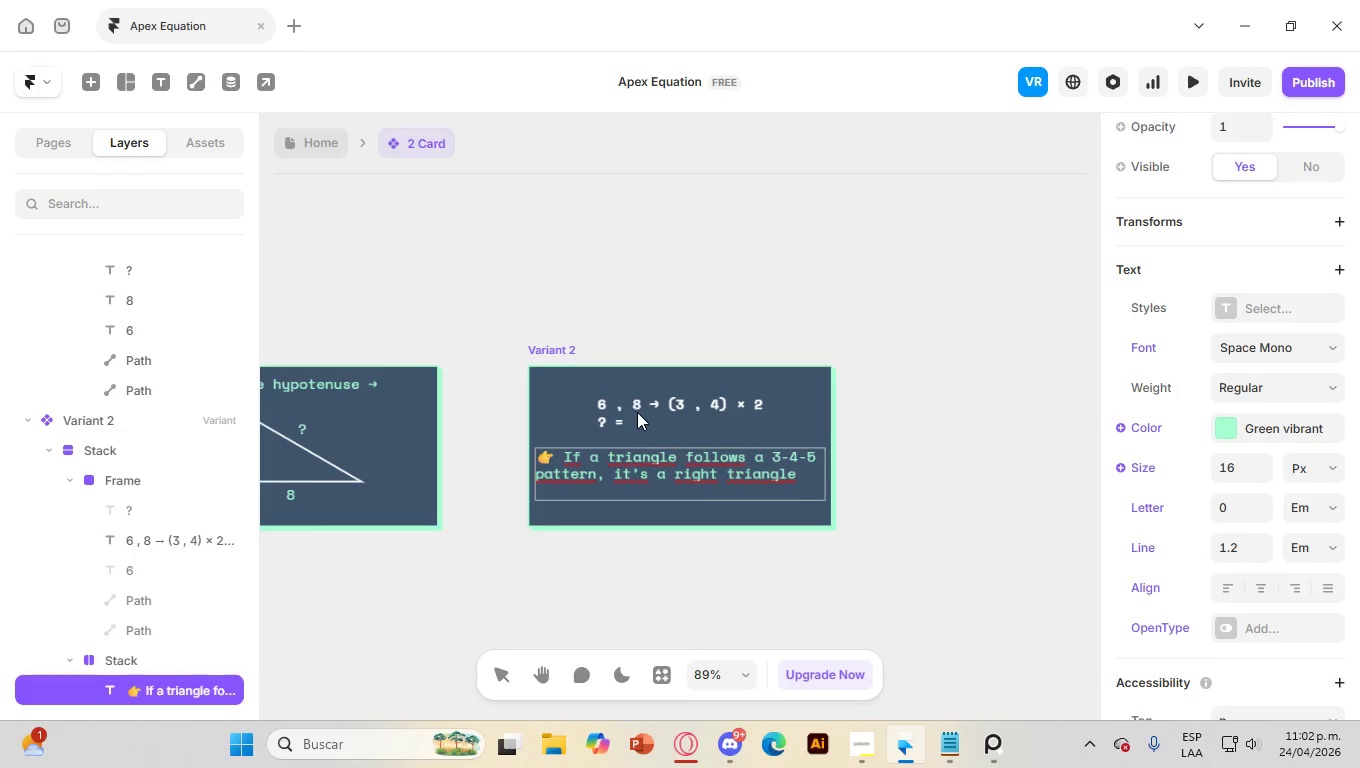 
right_click([630, 455])
 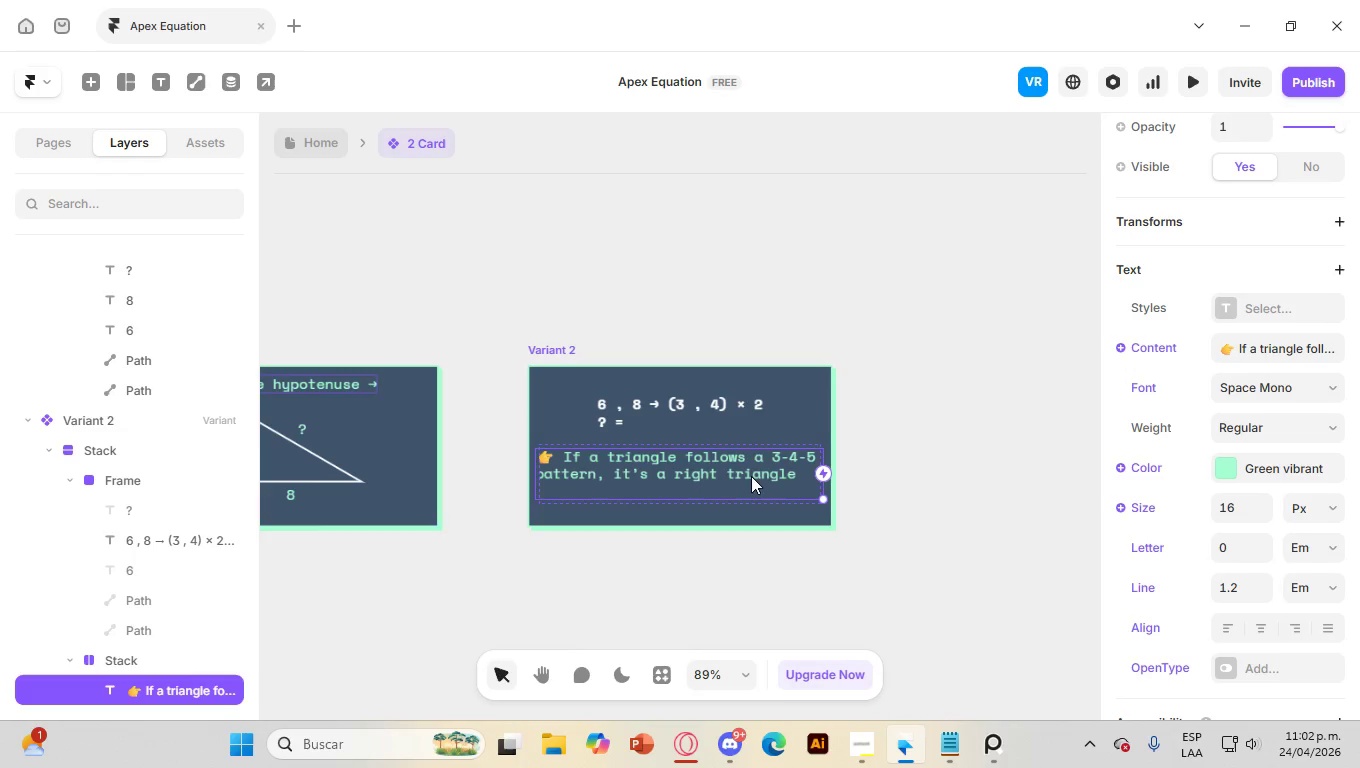 
right_click([727, 465])
 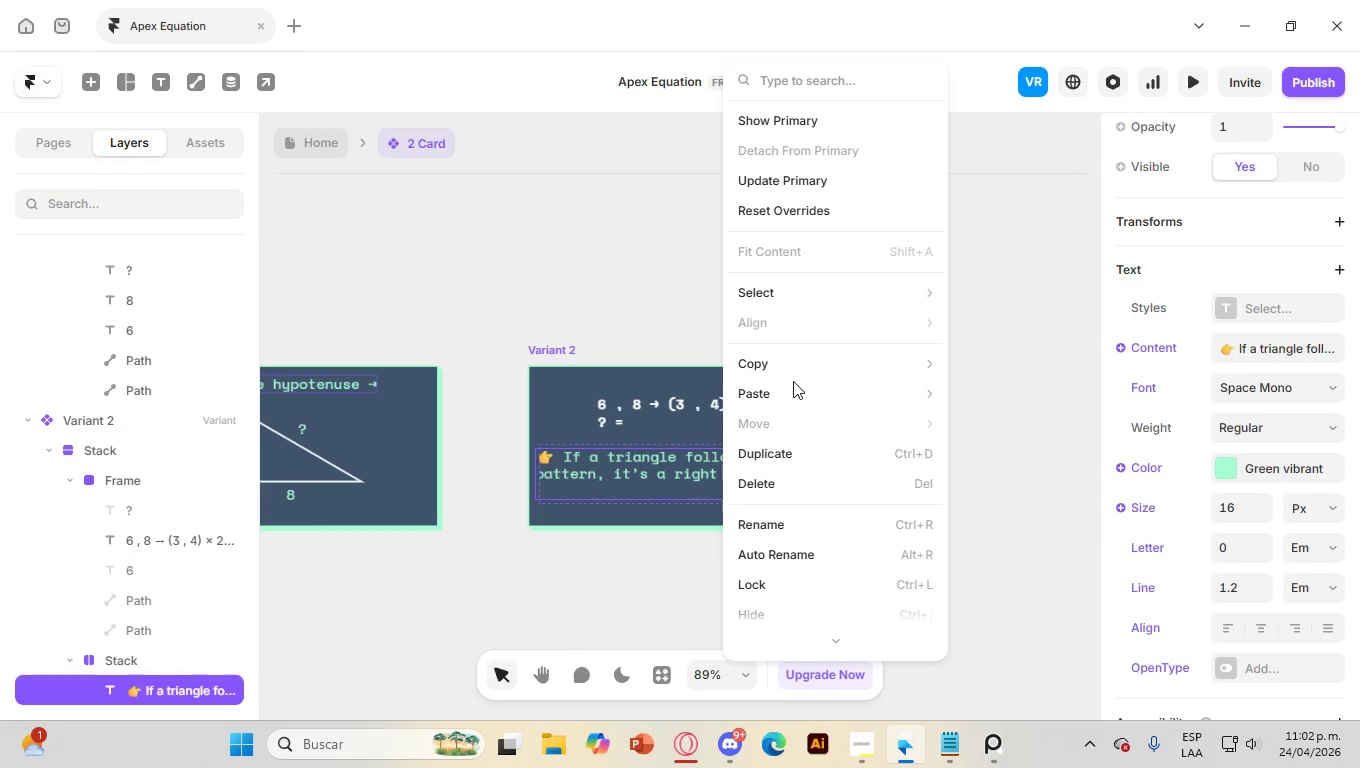 
left_click([789, 444])
 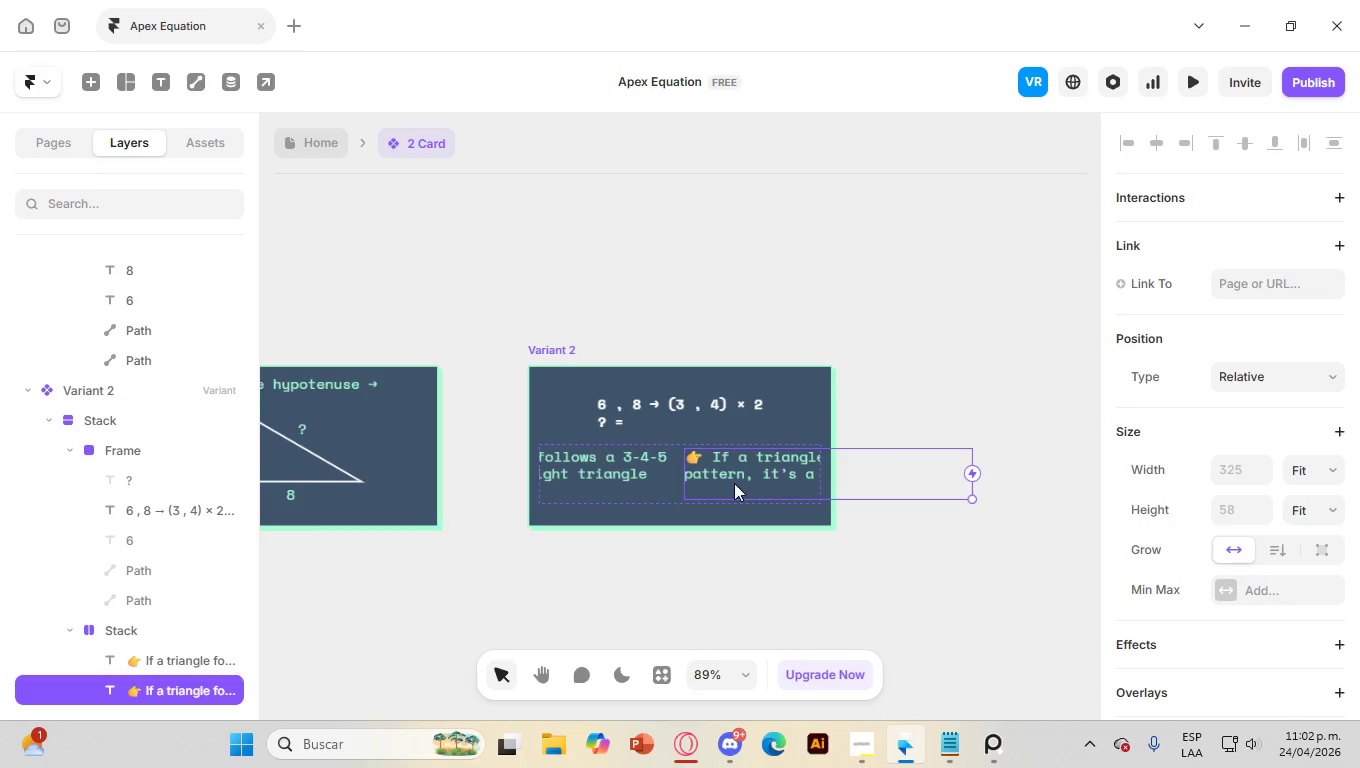 
wait(5.42)
 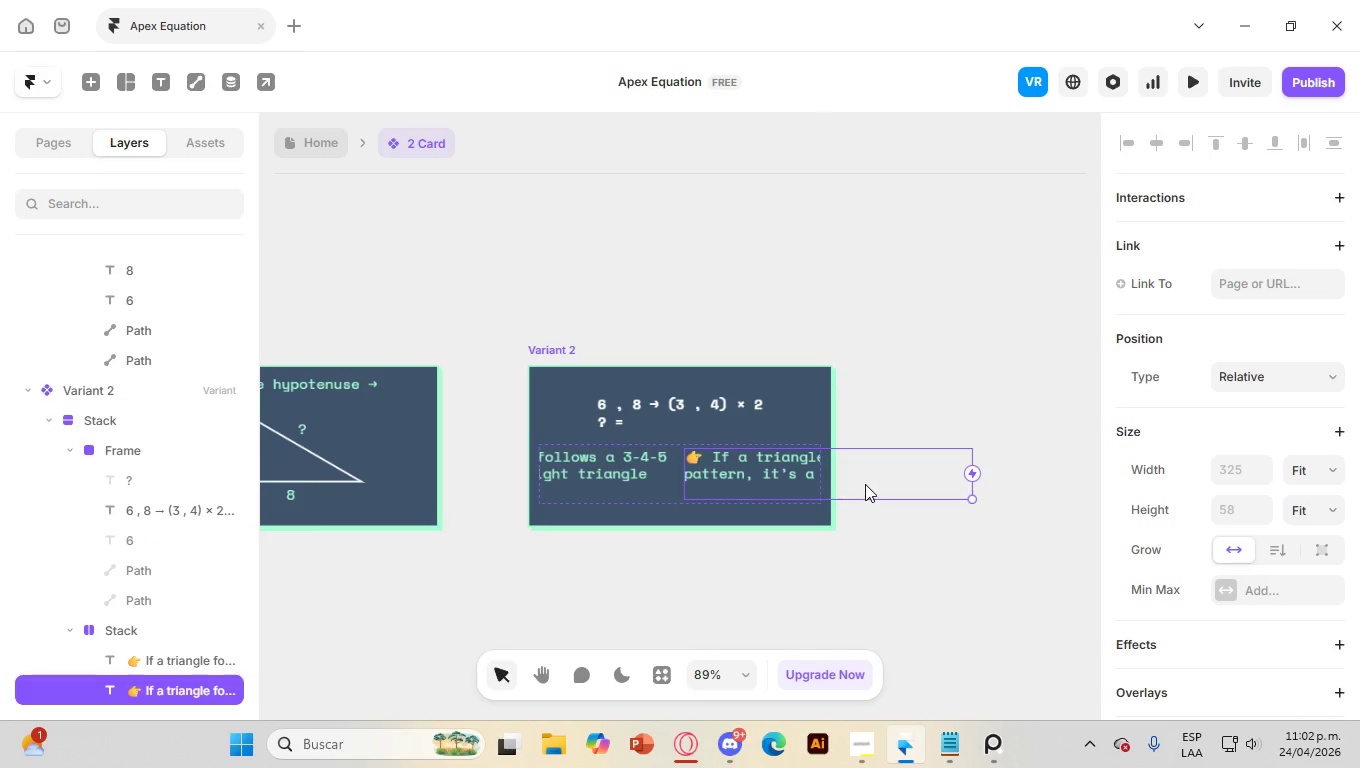 
left_click([751, 478])
 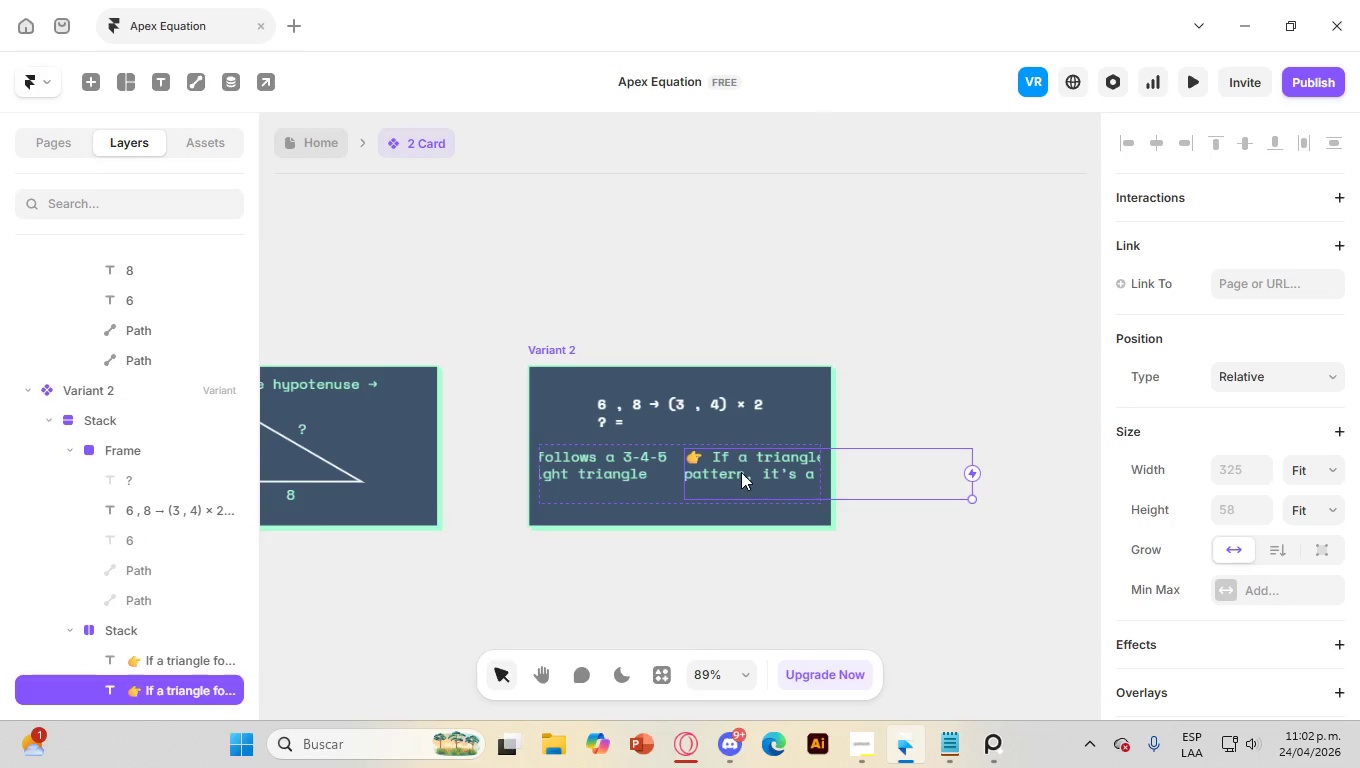 
double_click([741, 472])
 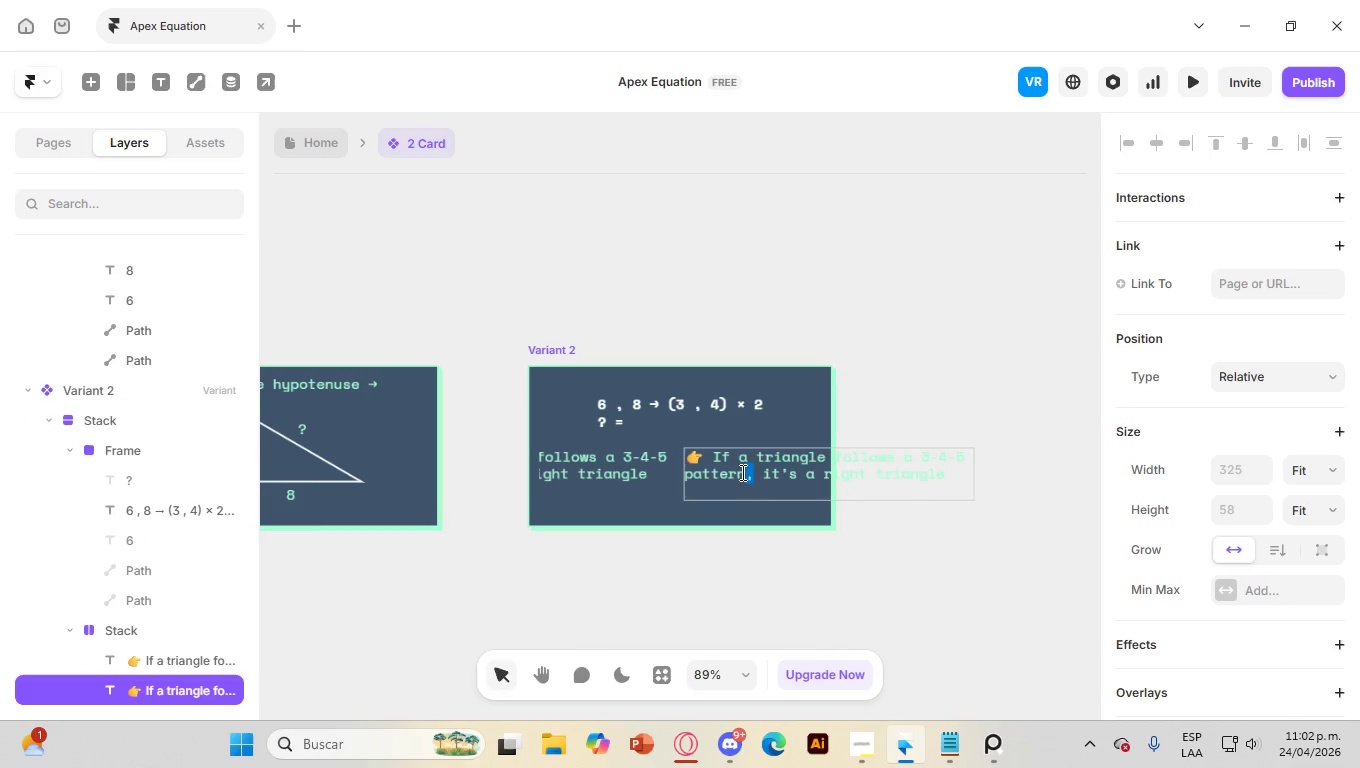 
triple_click([741, 472])
 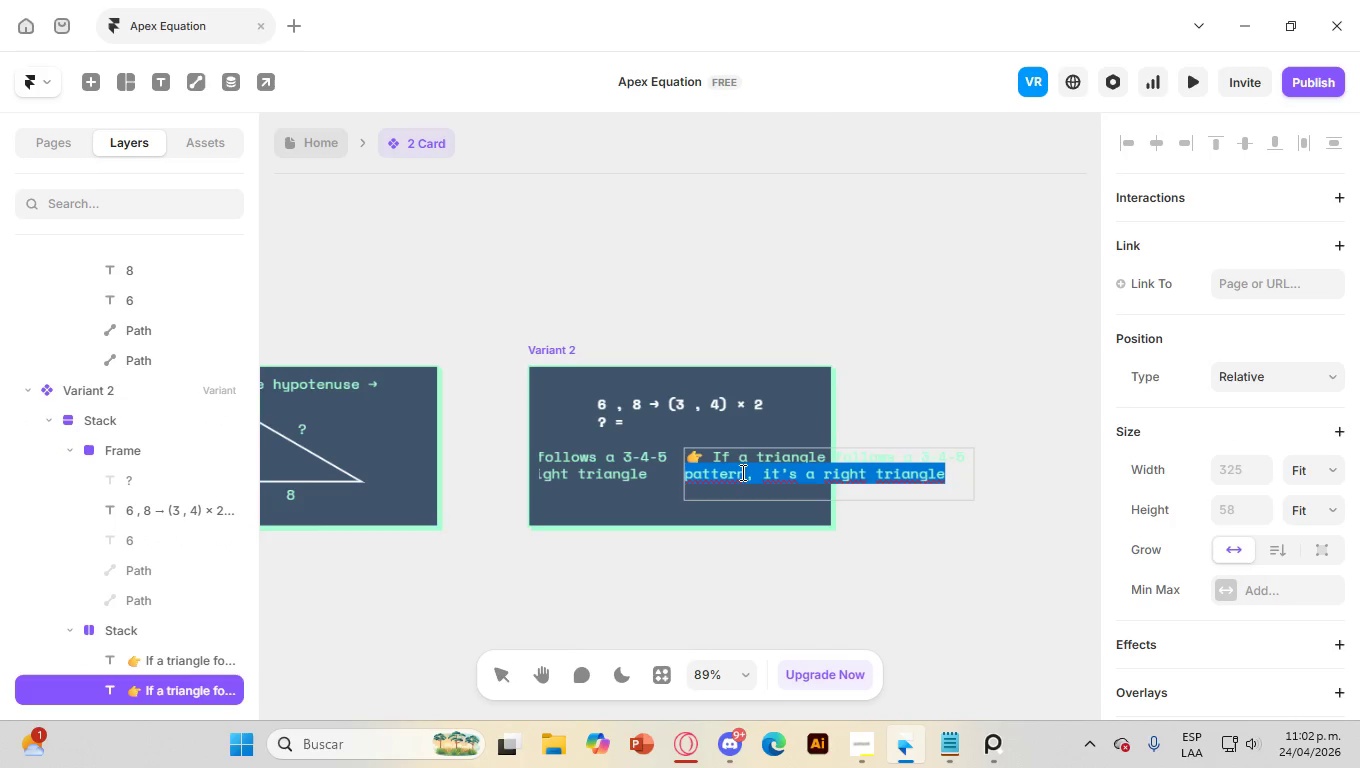 
triple_click([741, 472])
 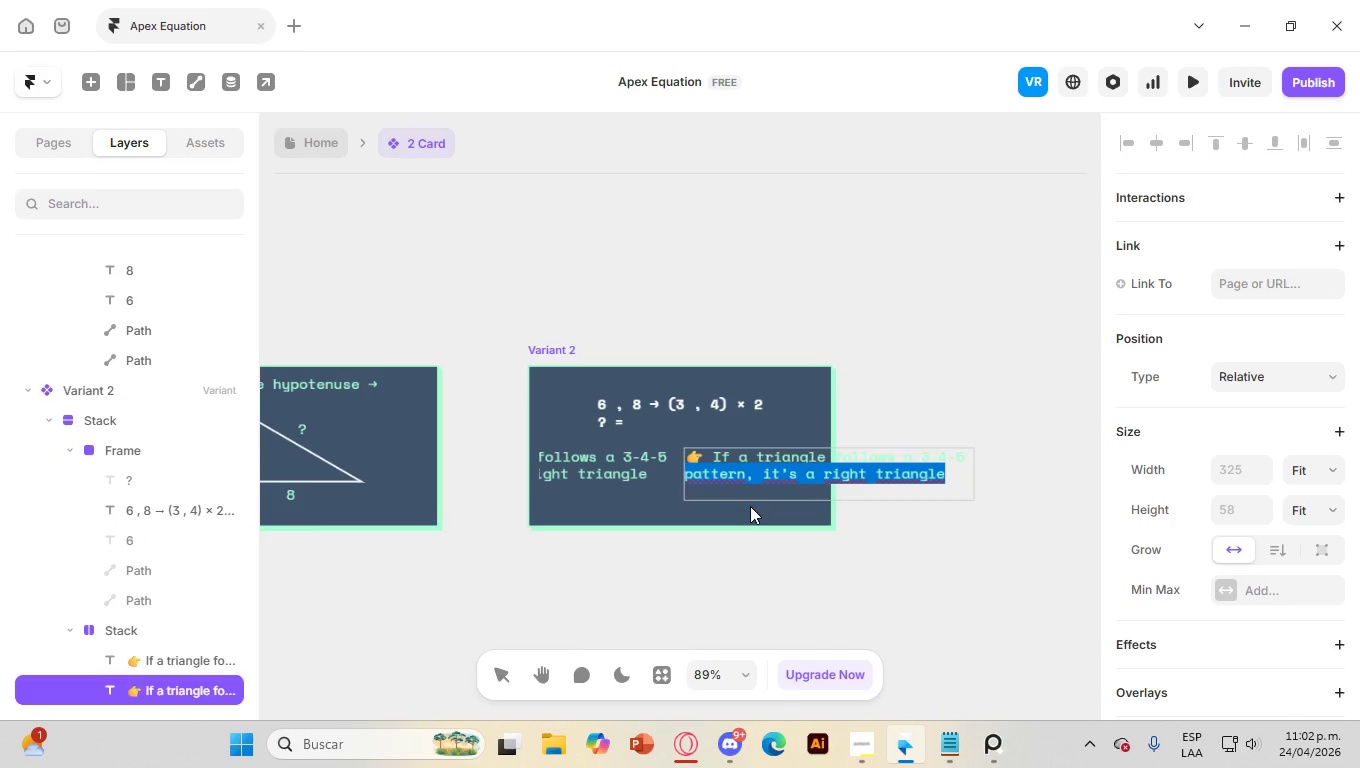 
key(Backspace)
 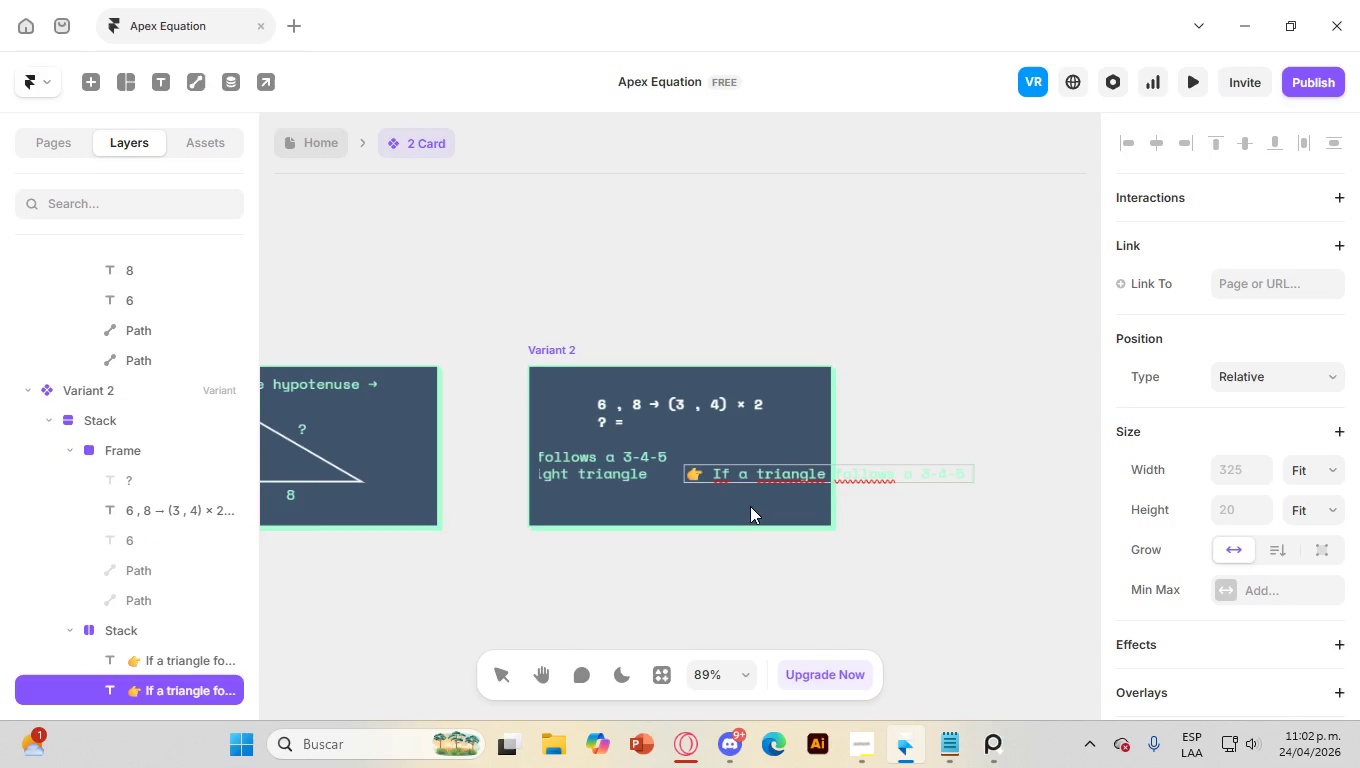 
hold_key(key=Backspace, duration=1.39)
 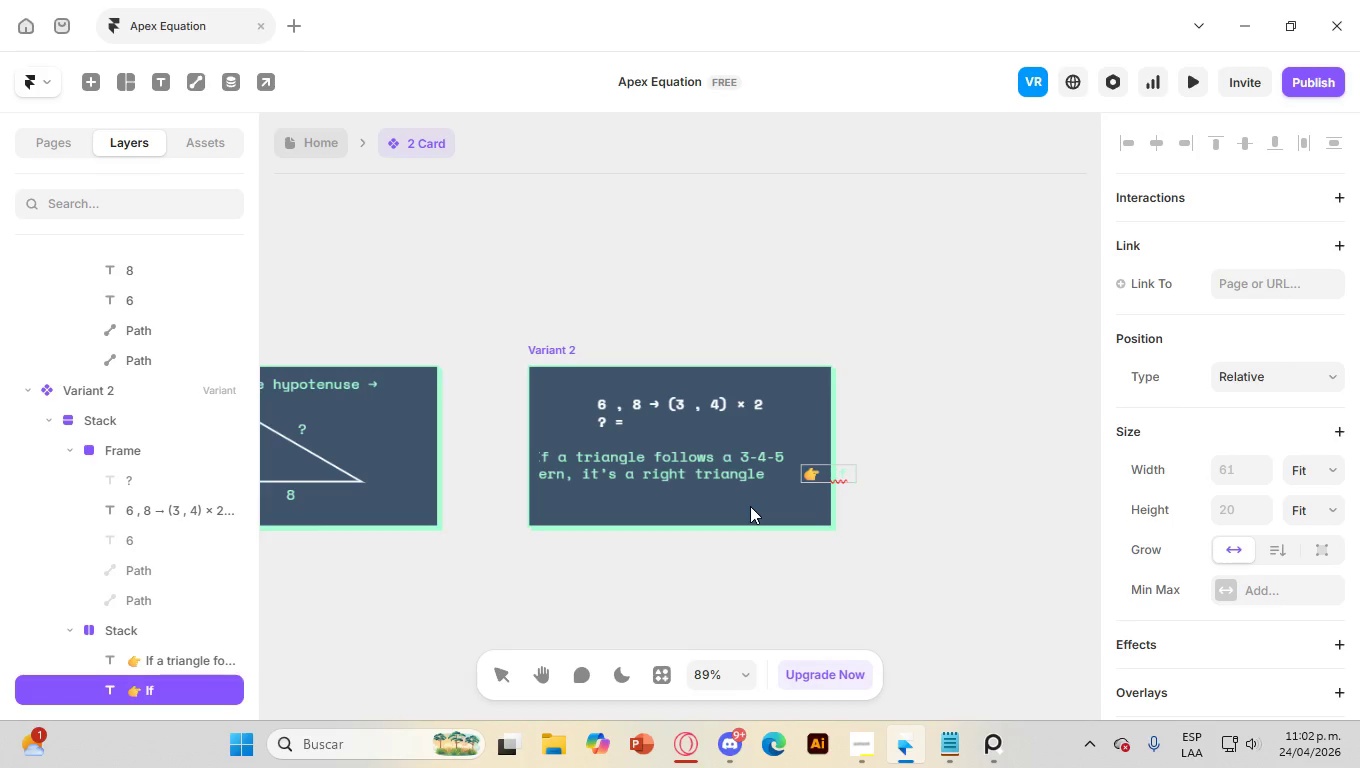 
key(Backspace)
 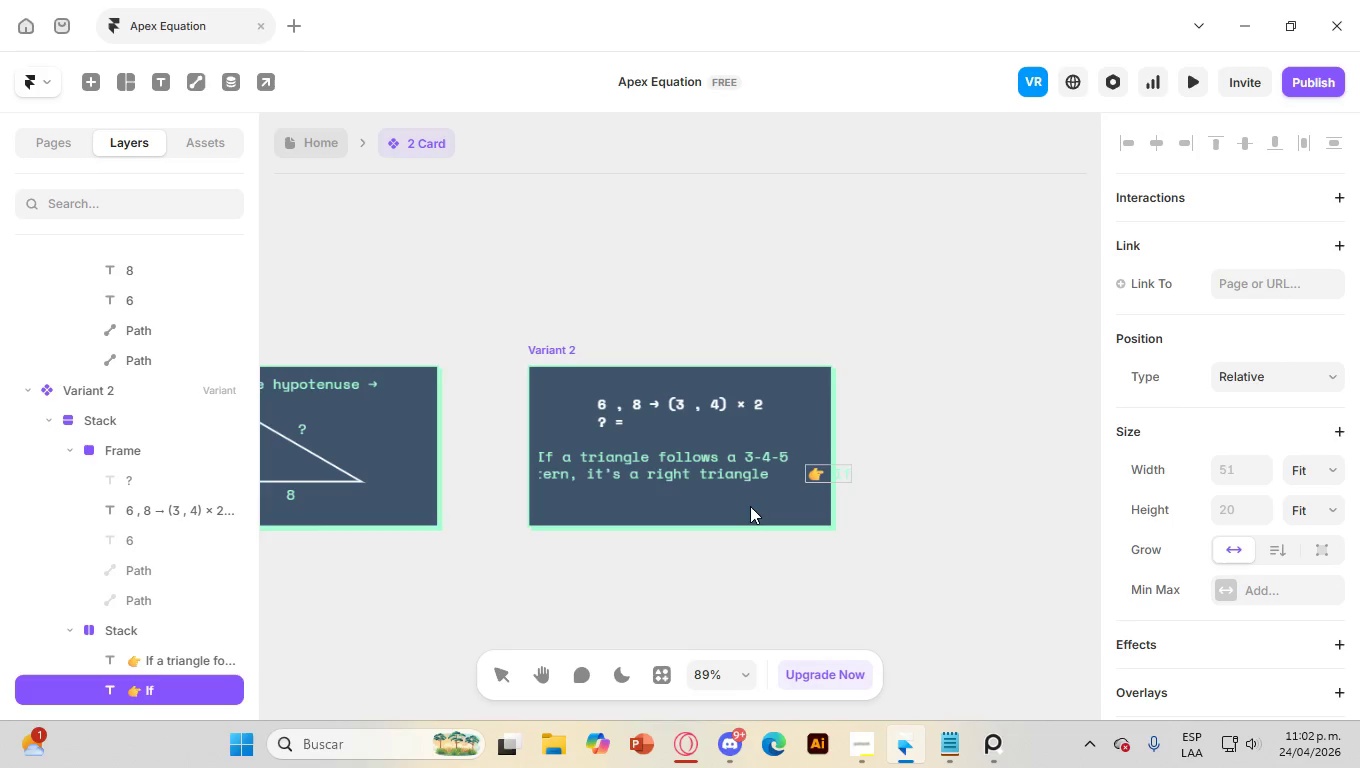 
key(Backspace)
 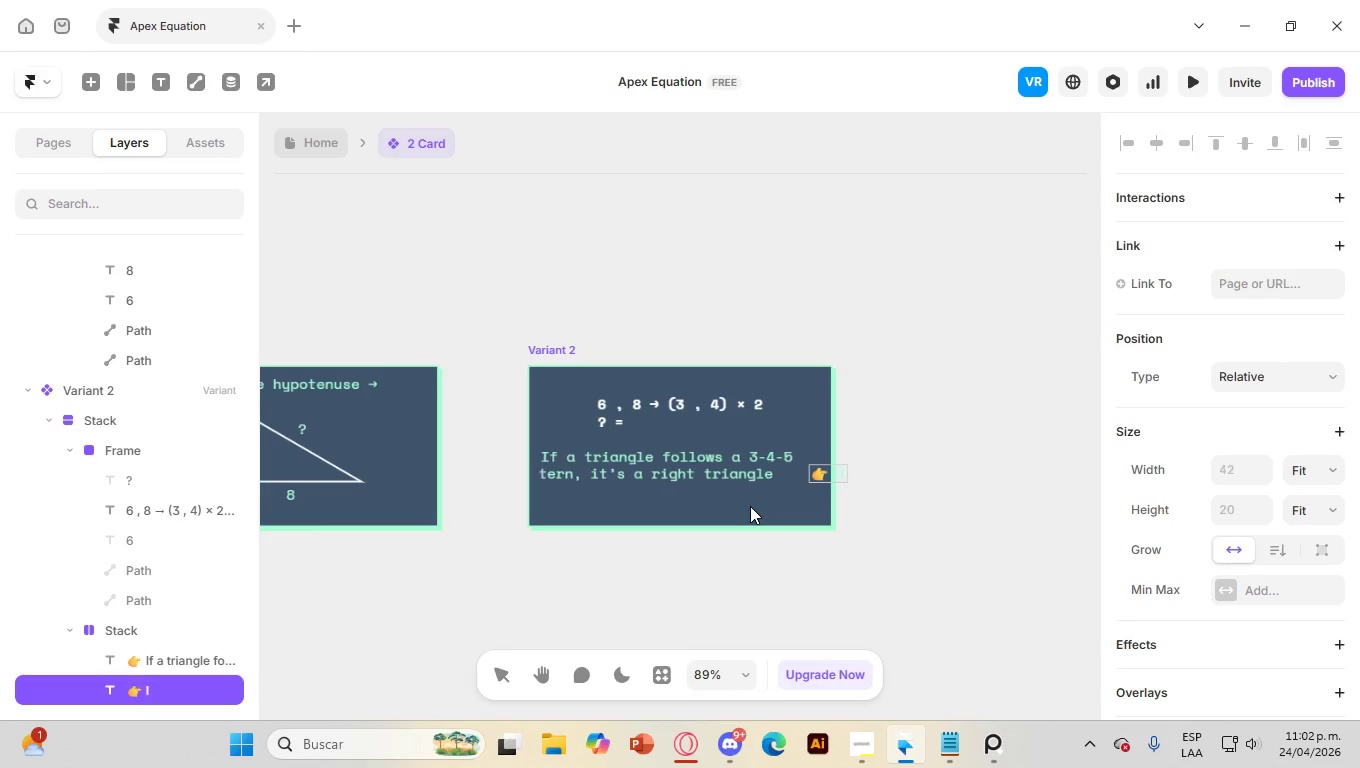 
key(Backspace)
 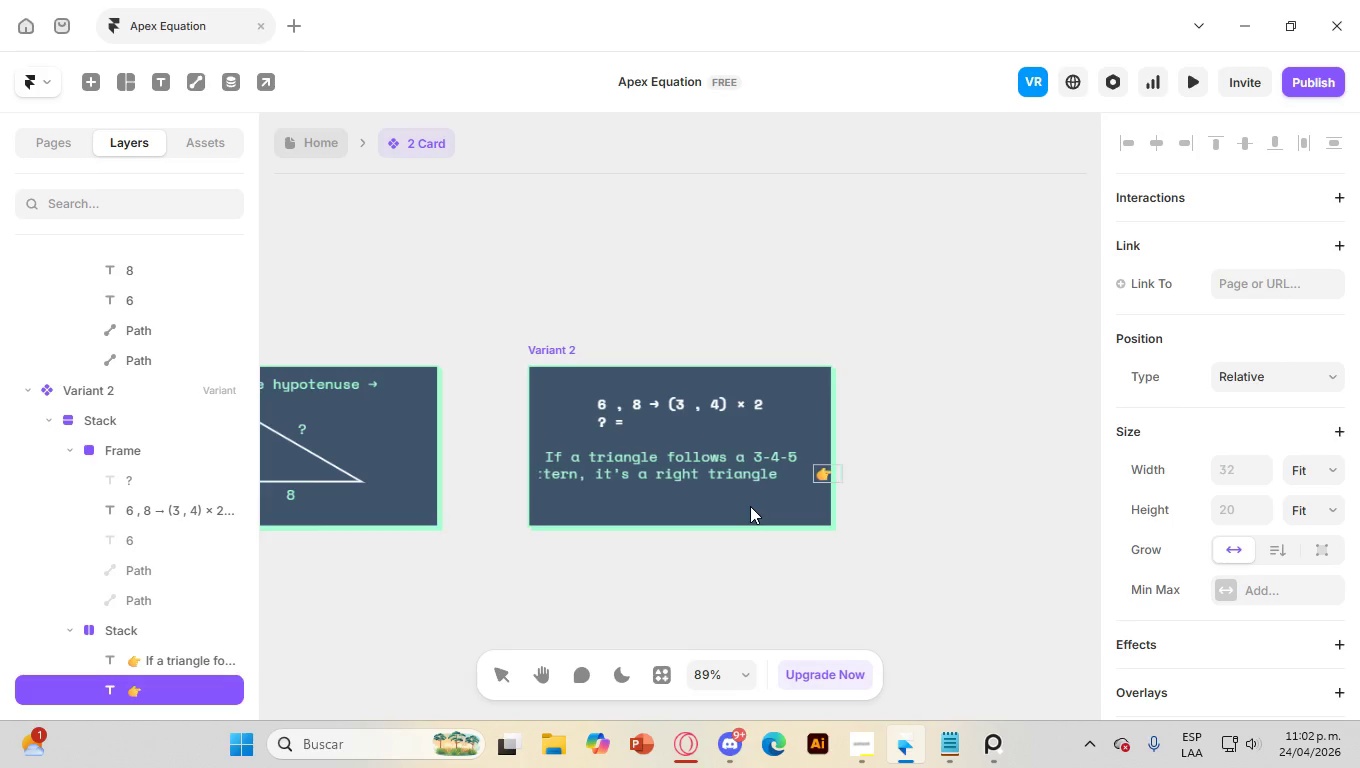 
key(Backspace)
 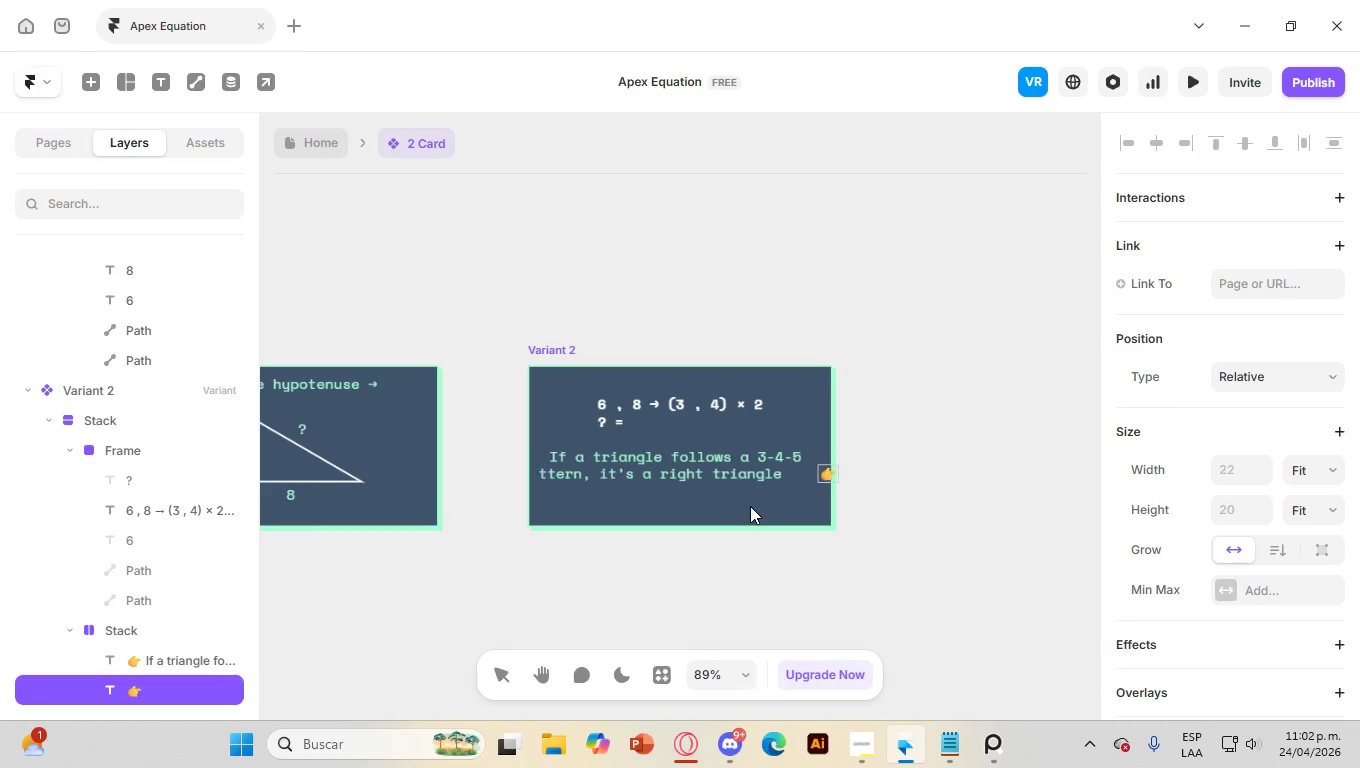 
key(Backspace)
 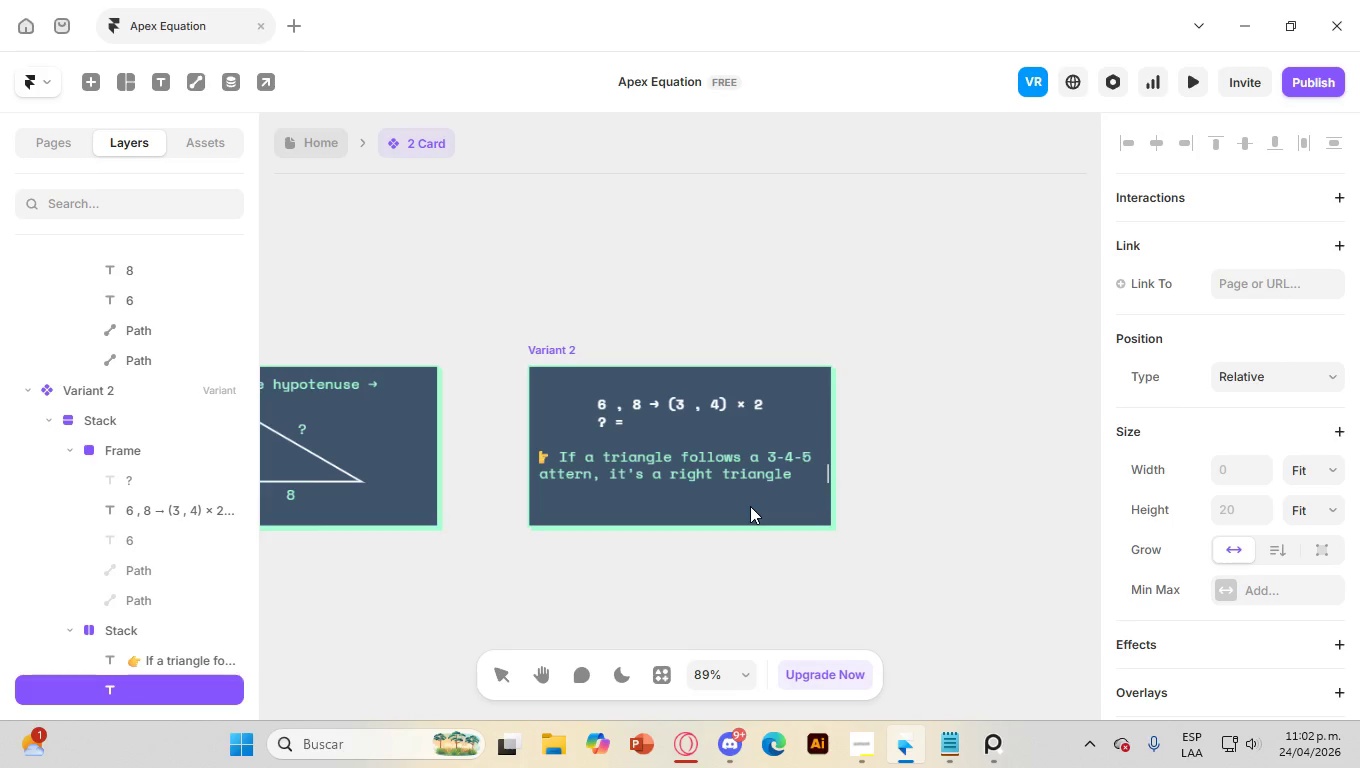 
key(Control+V)
 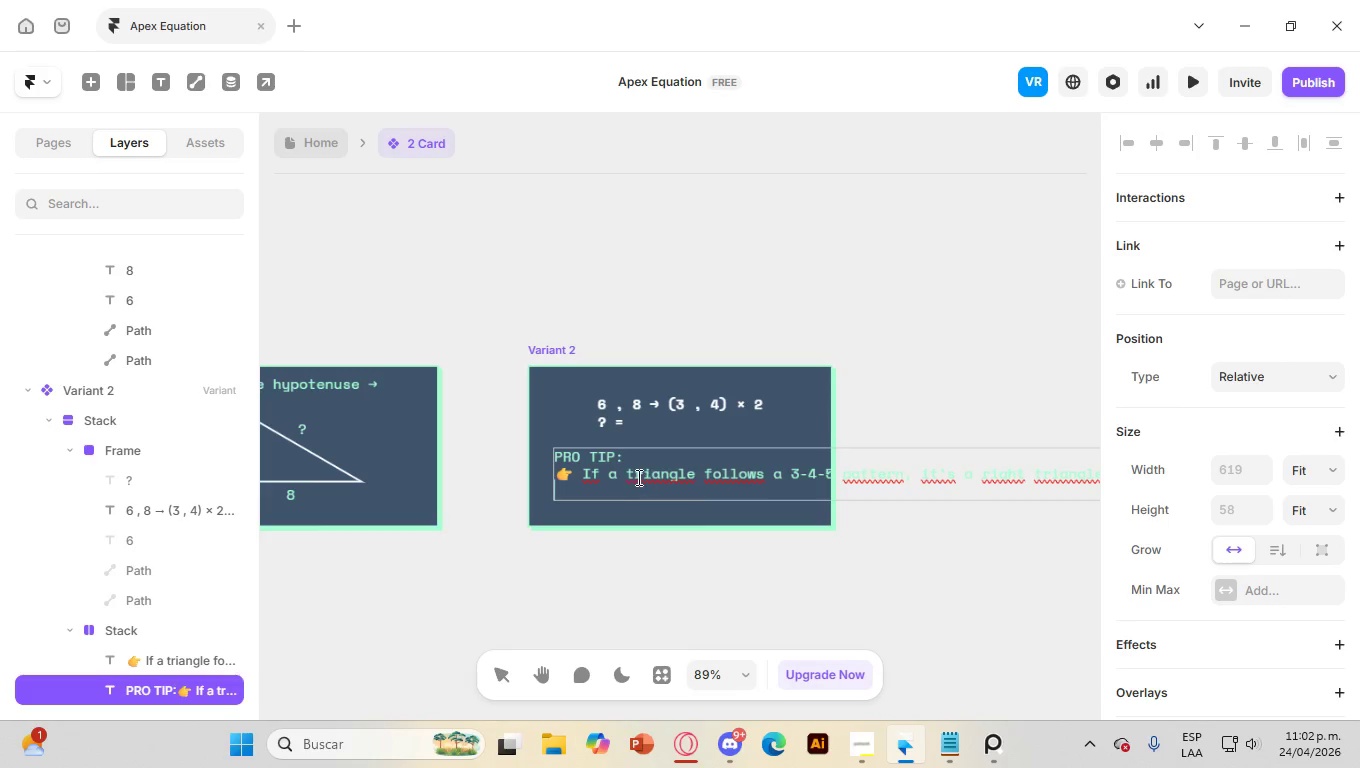 
left_click_drag(start_coordinate=[632, 489], to_coordinate=[511, 467])
 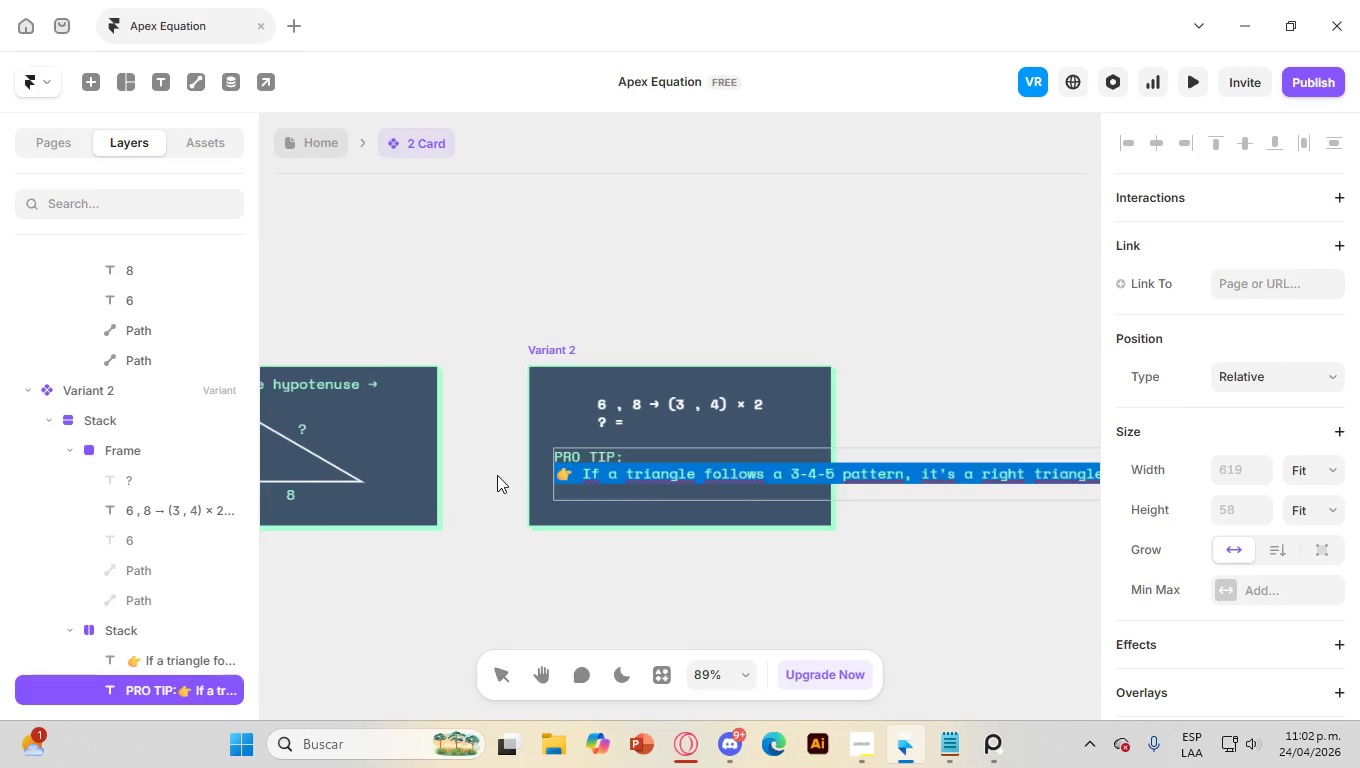 
key(Backspace)
 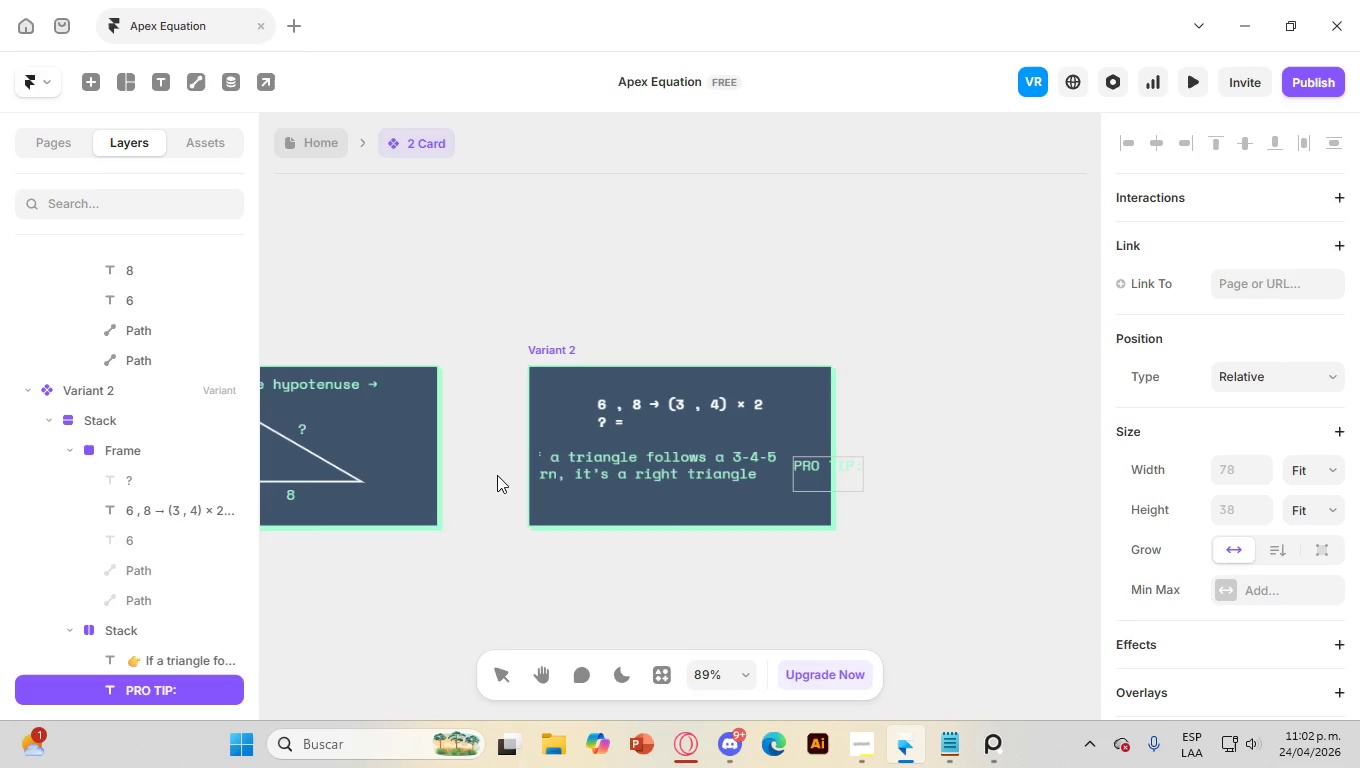 
key(Backspace)
 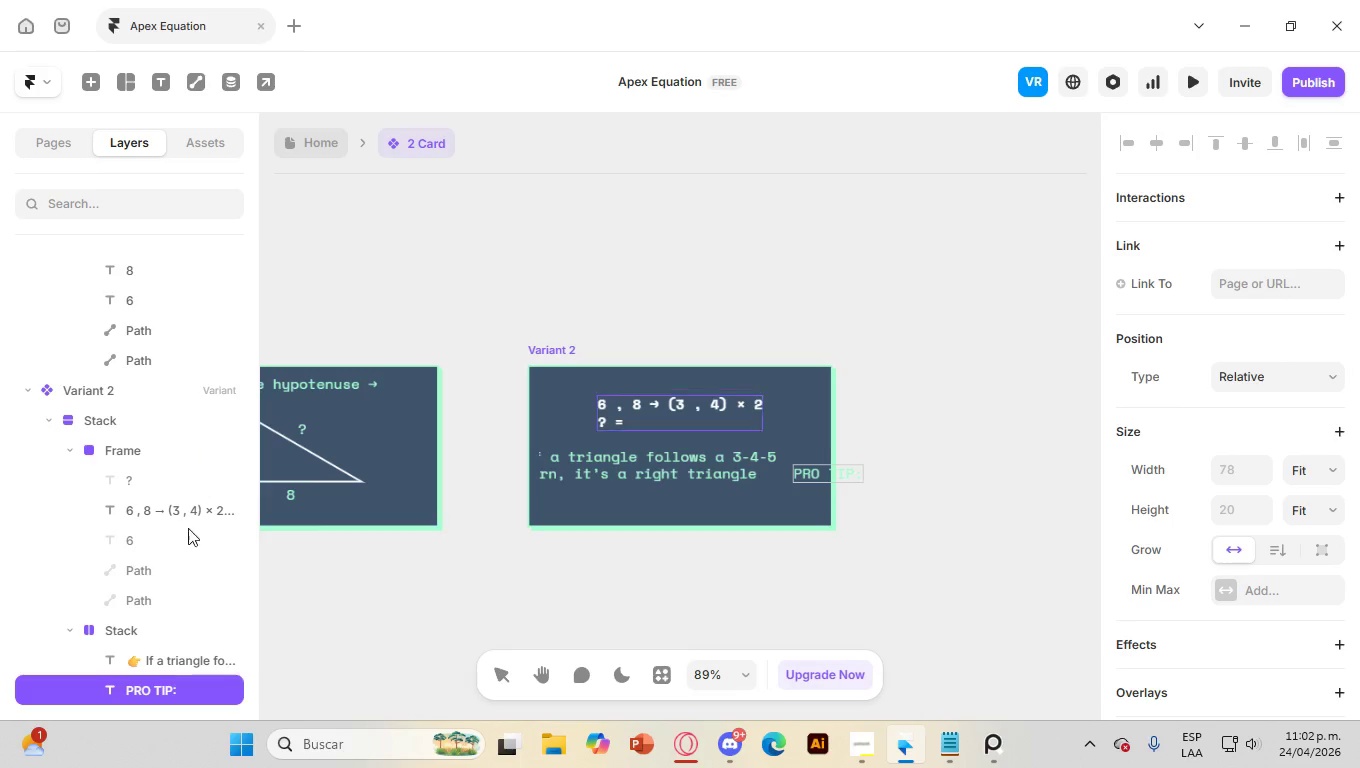 
left_click([118, 630])
 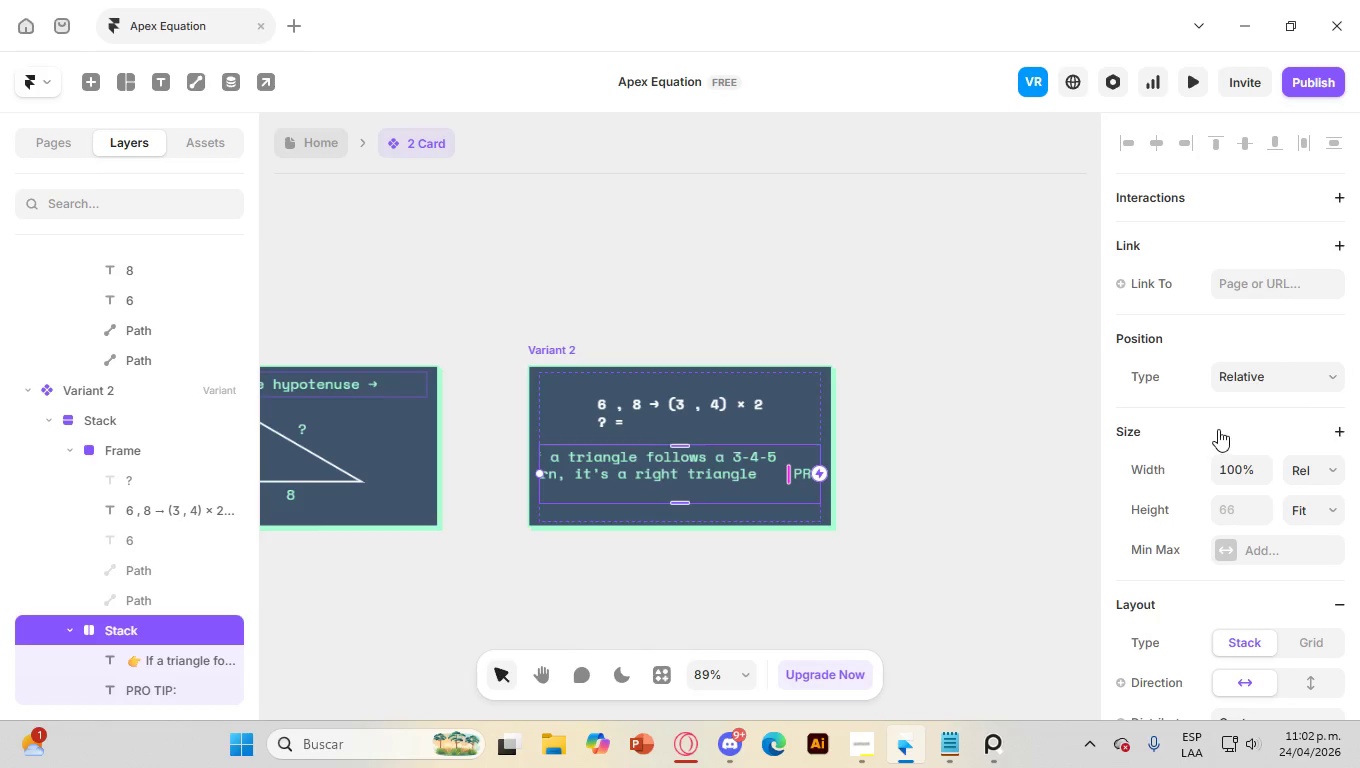 
scroll: coordinate [1262, 568], scroll_direction: down, amount: 2.0
 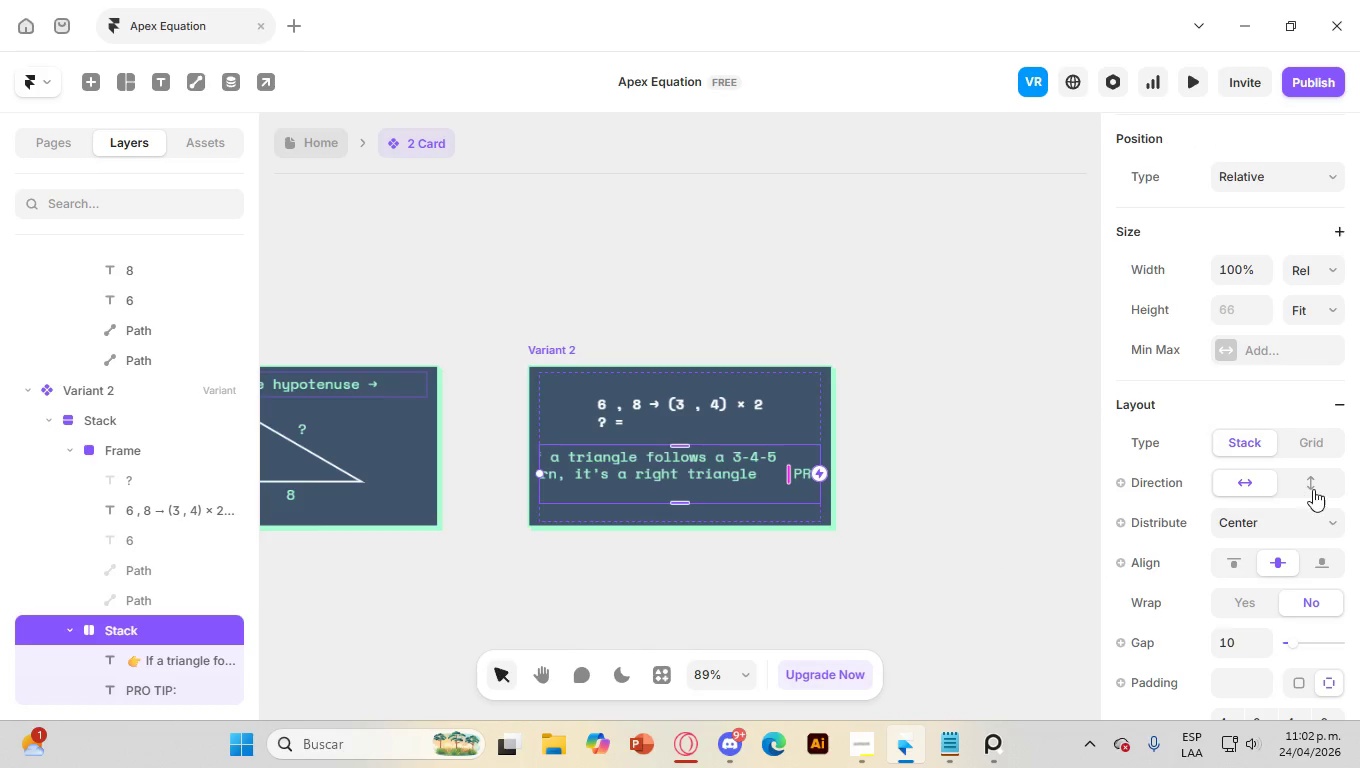 
left_click([1318, 489])
 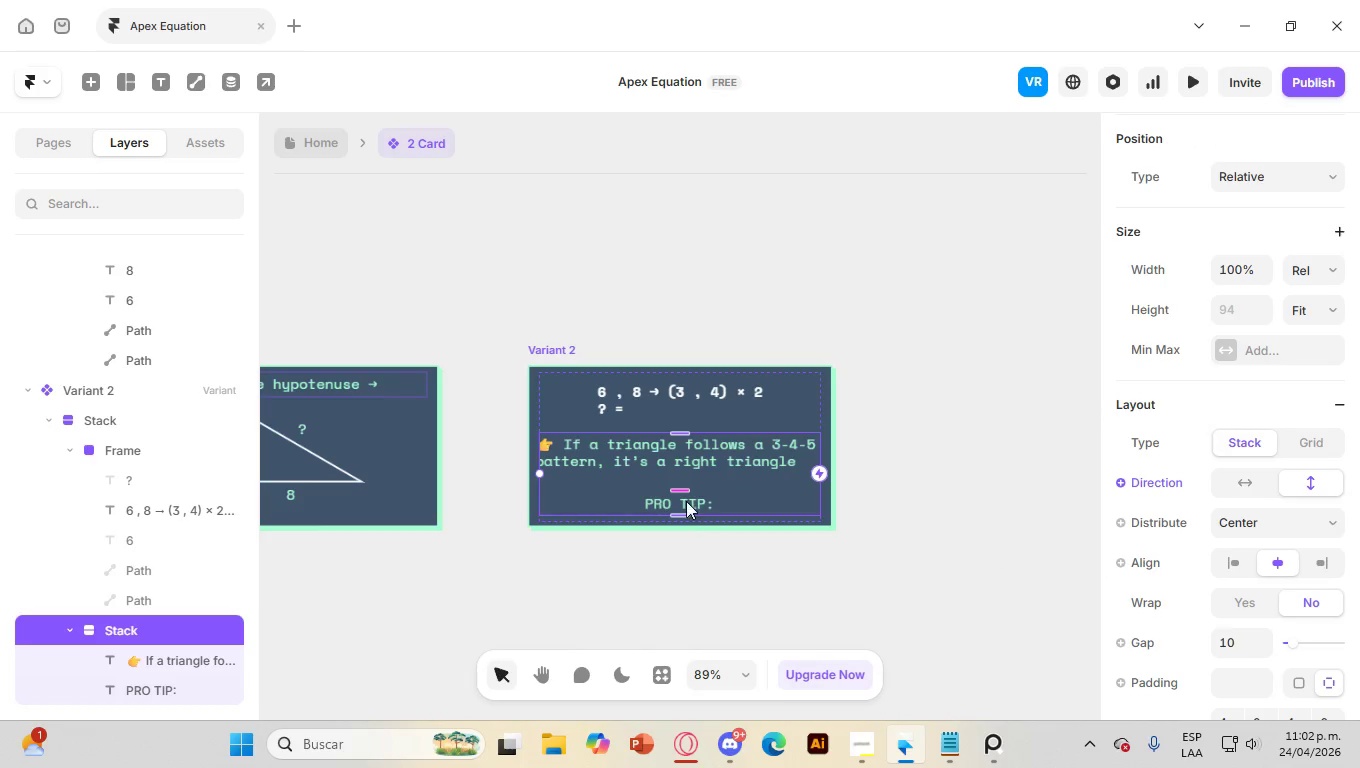 
left_click([686, 499])
 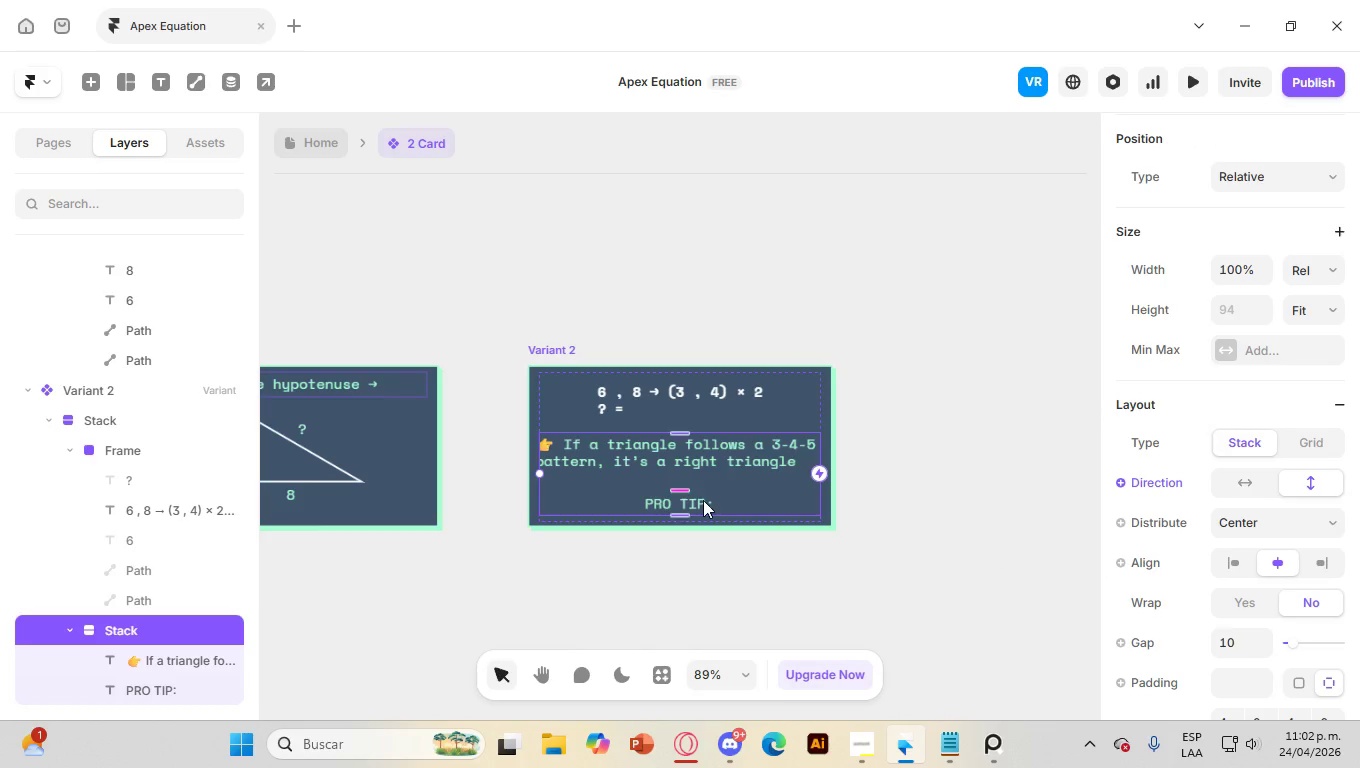 
double_click([703, 500])
 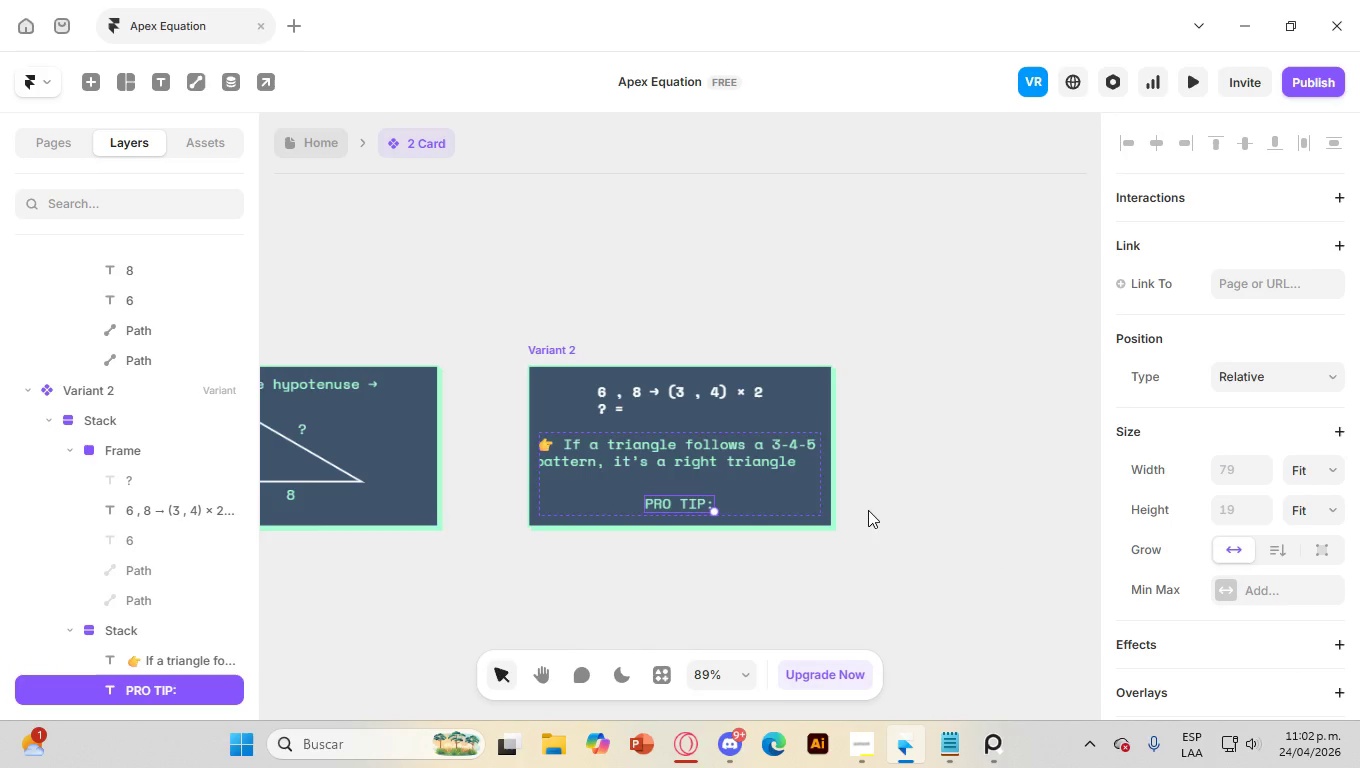 
key(ArrowUp)
 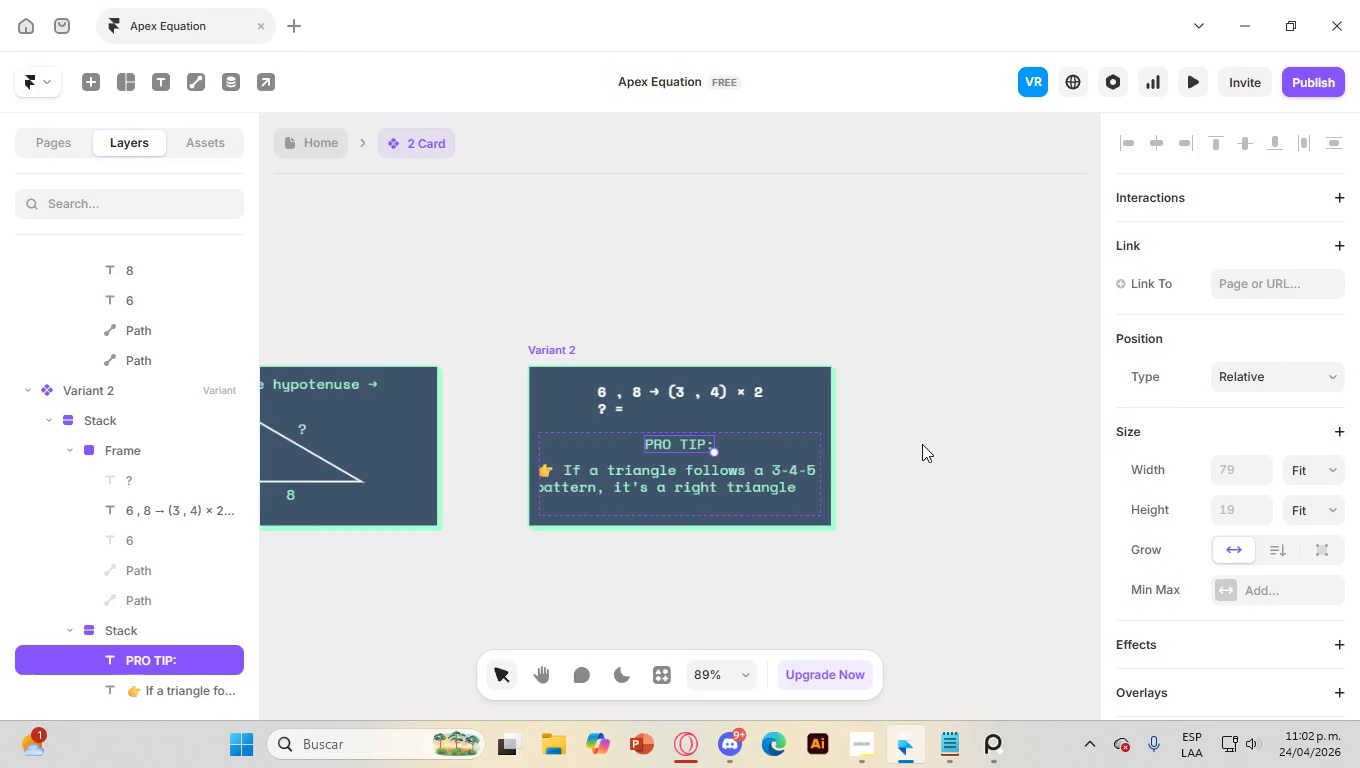 
wait(12.33)
 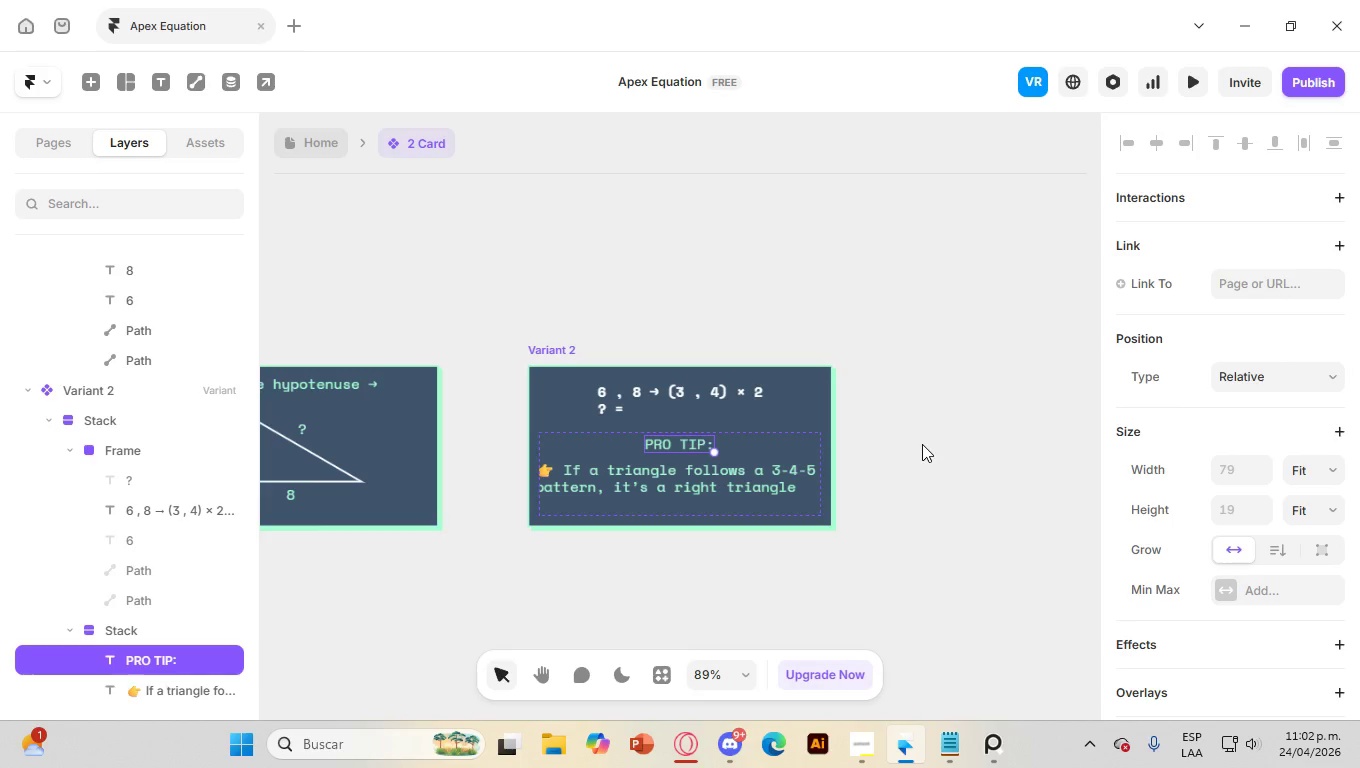 
double_click([642, 480])
 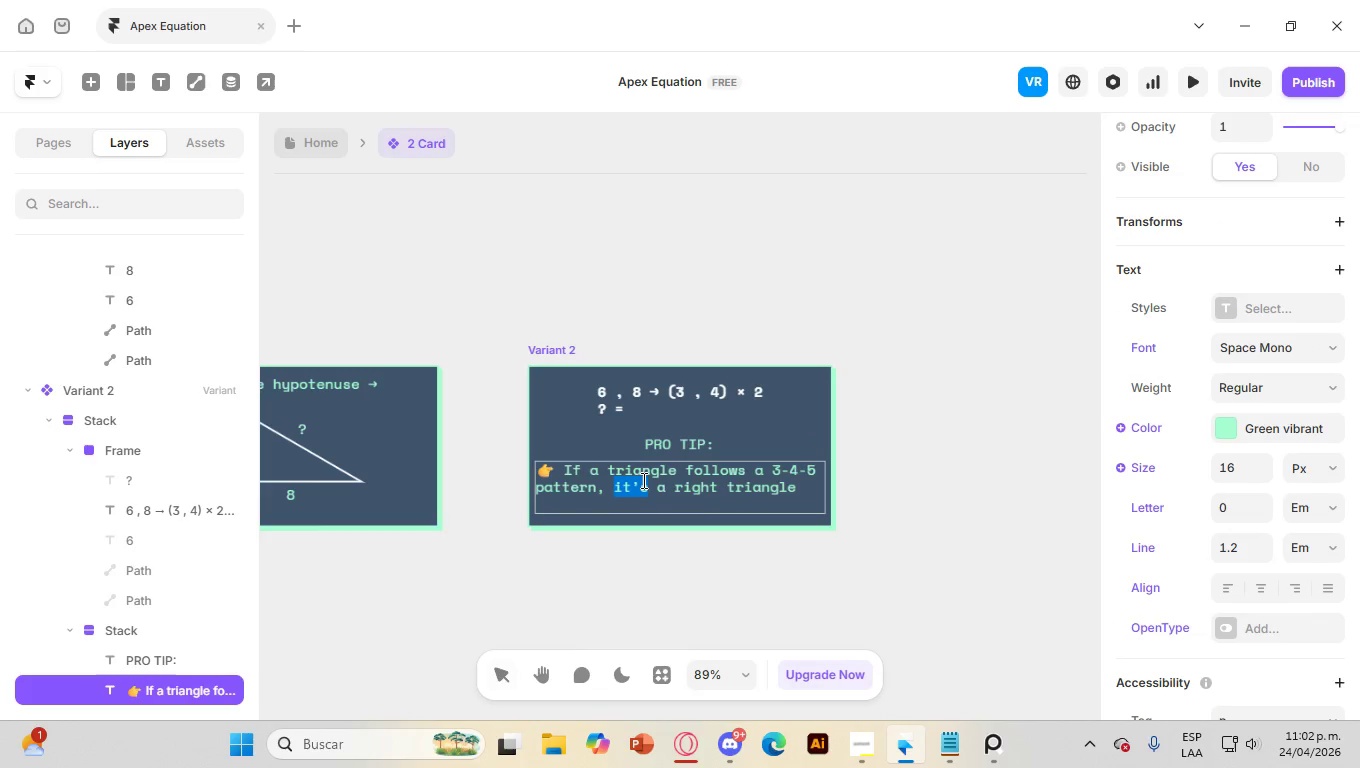 
triple_click([642, 480])
 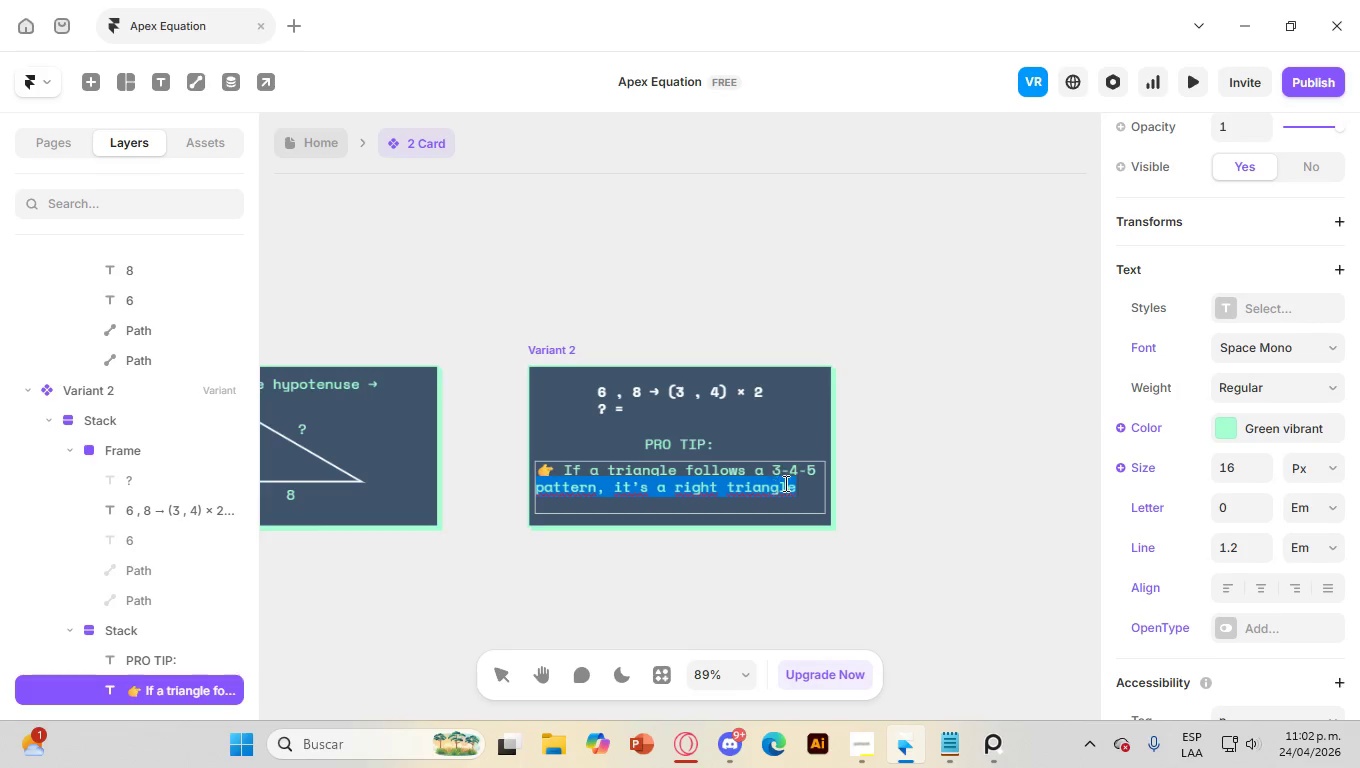 
left_click([807, 487])
 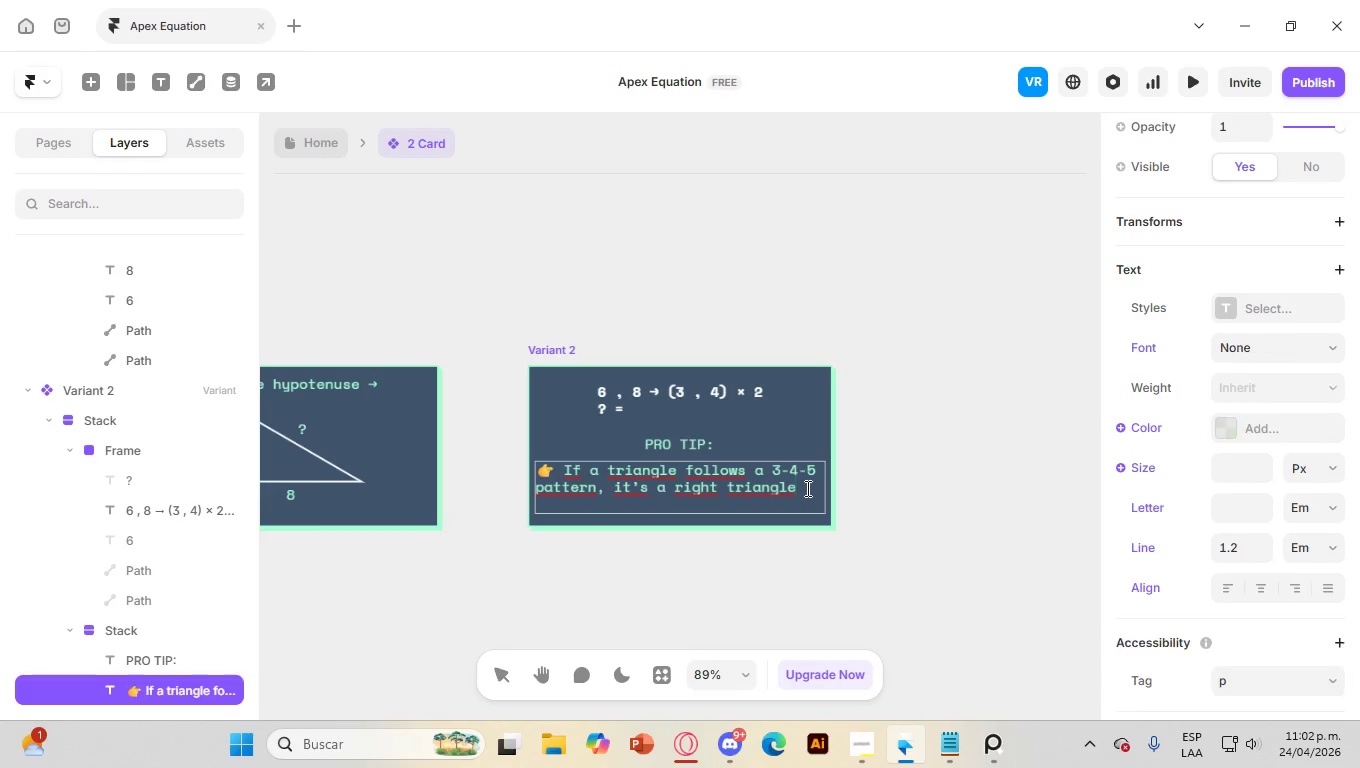 
left_click_drag(start_coordinate=[808, 488], to_coordinate=[561, 471])
 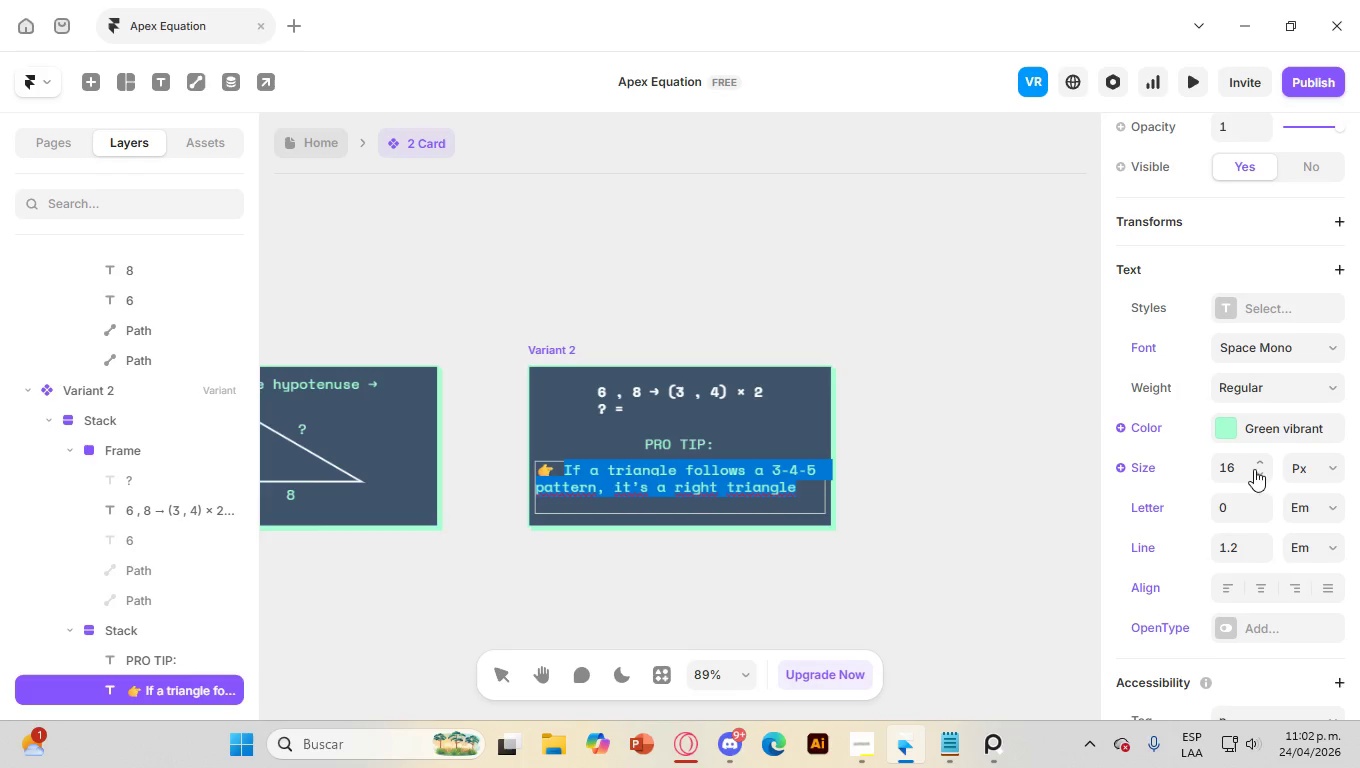 
left_click([1261, 473])
 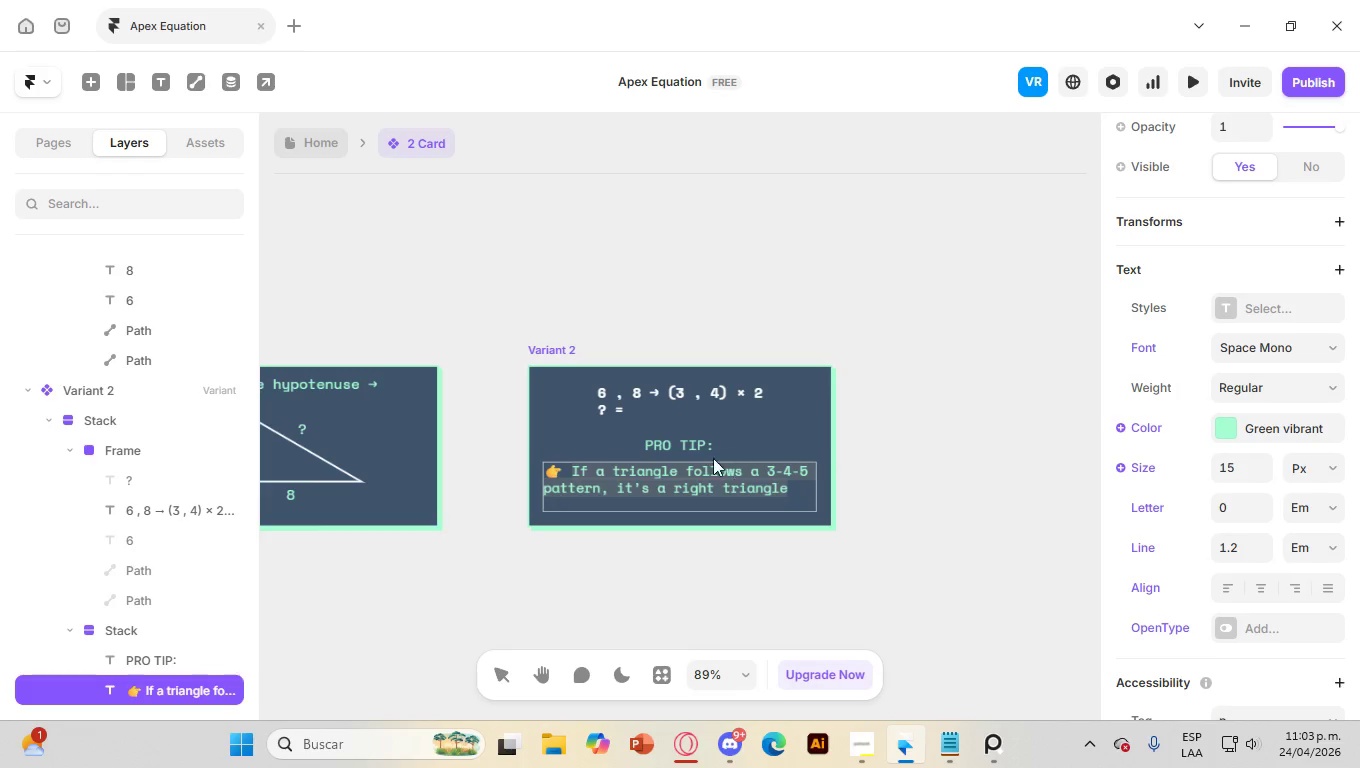 
double_click([674, 442])
 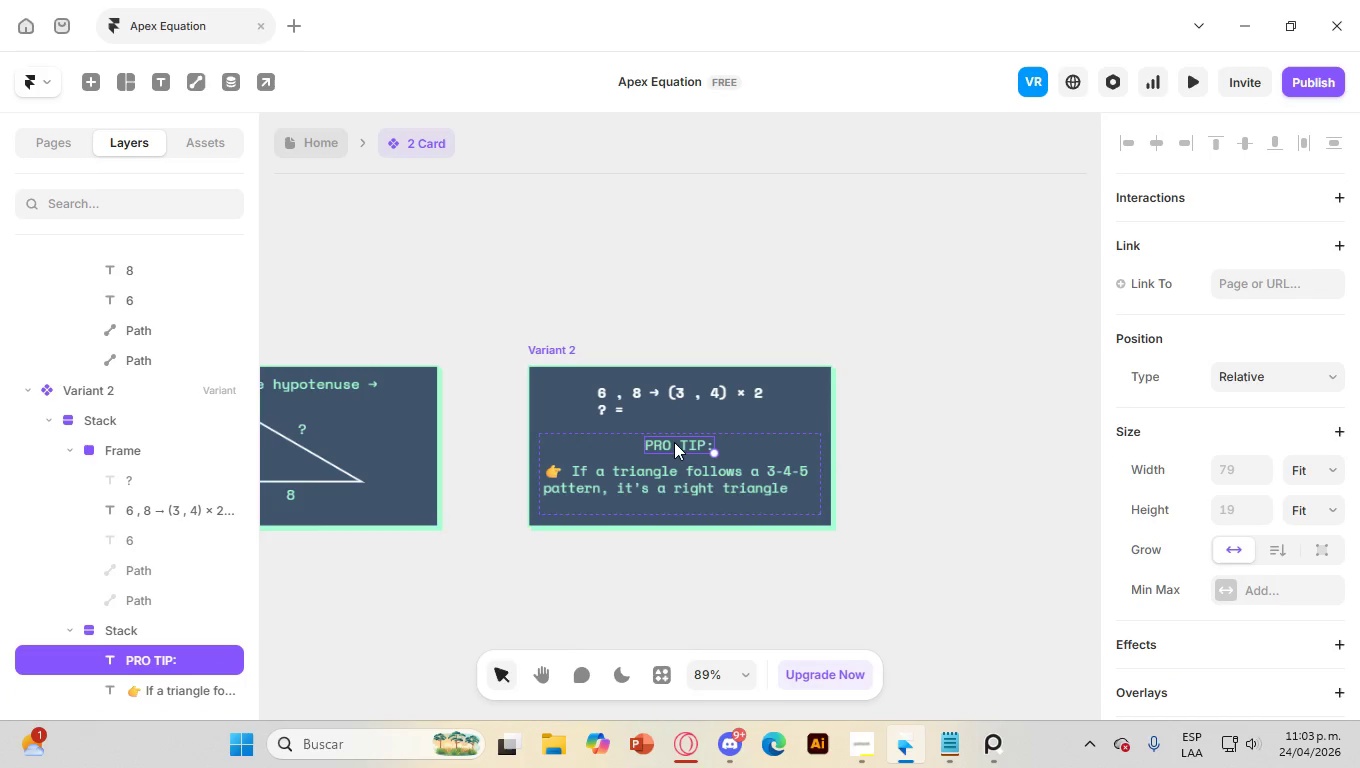 
triple_click([674, 442])
 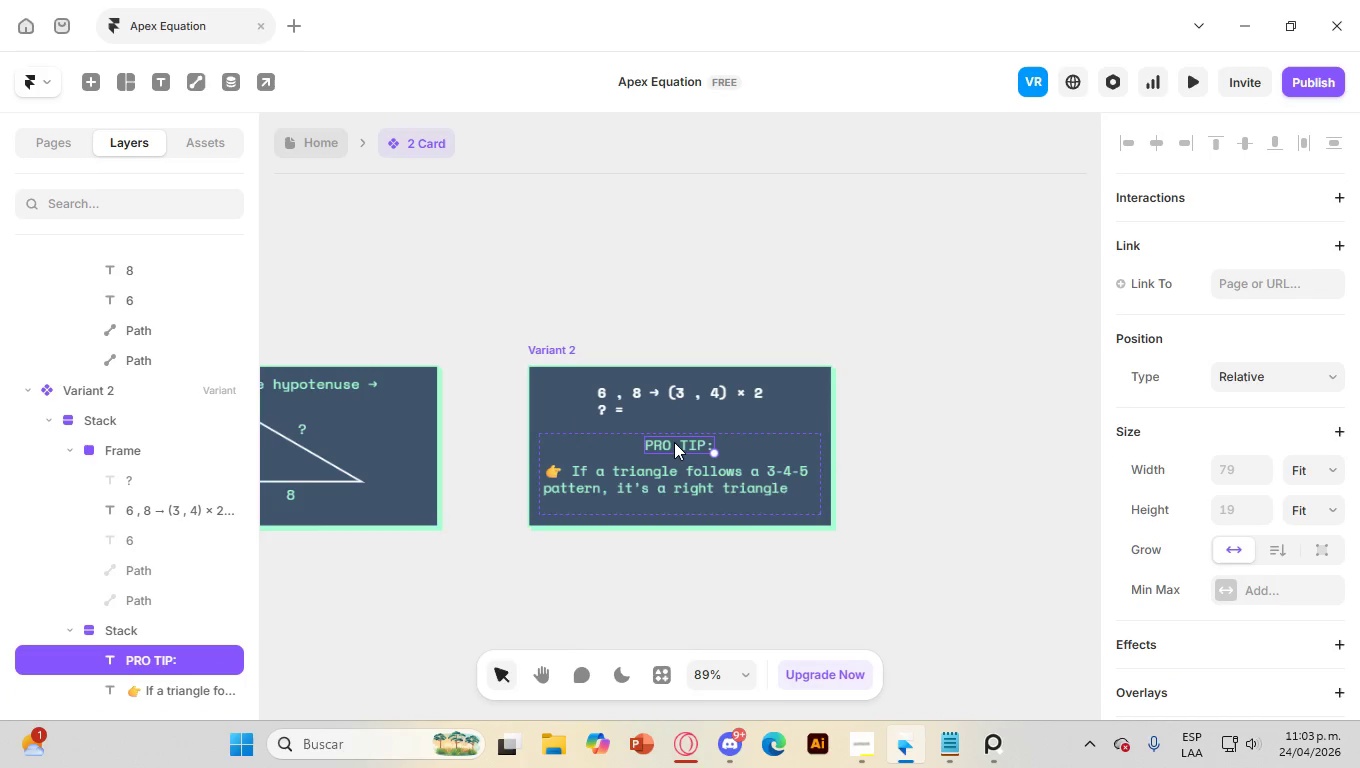 
triple_click([674, 442])
 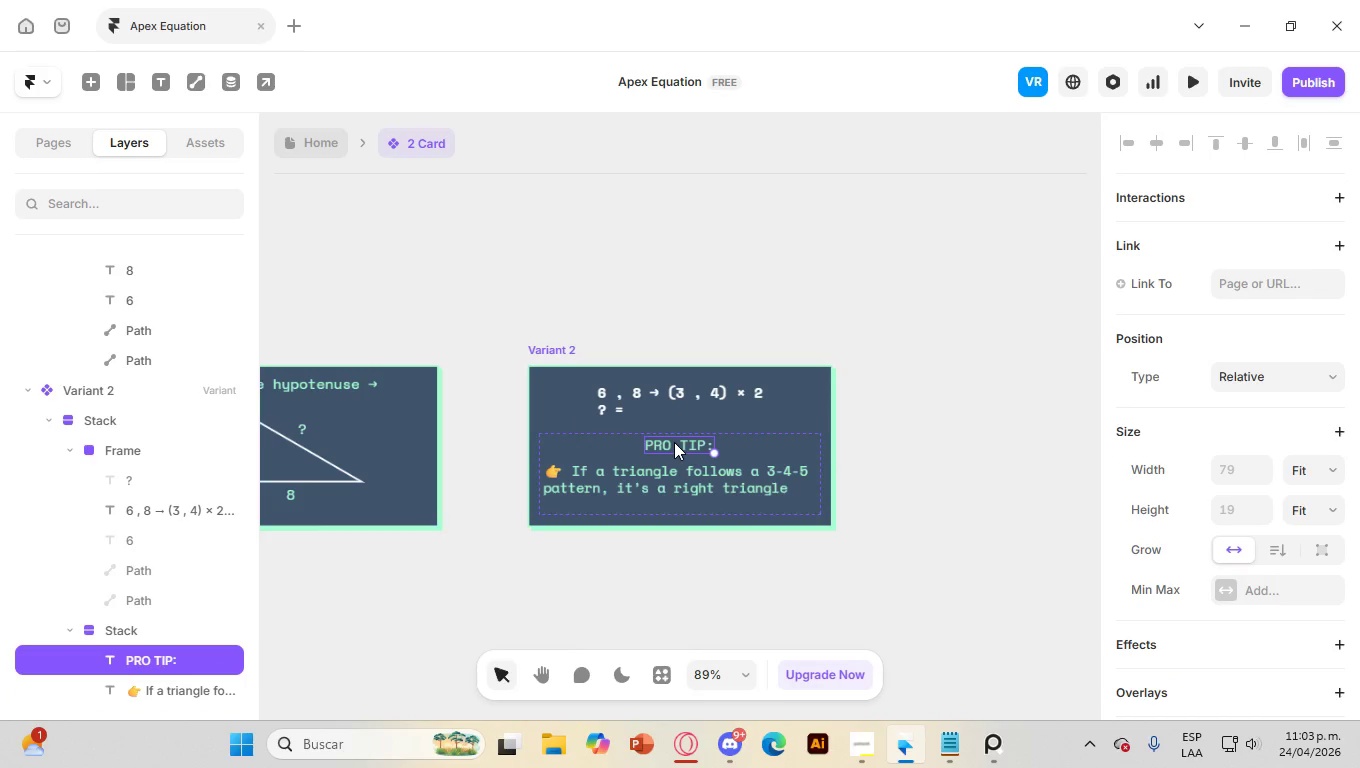 
triple_click([674, 442])
 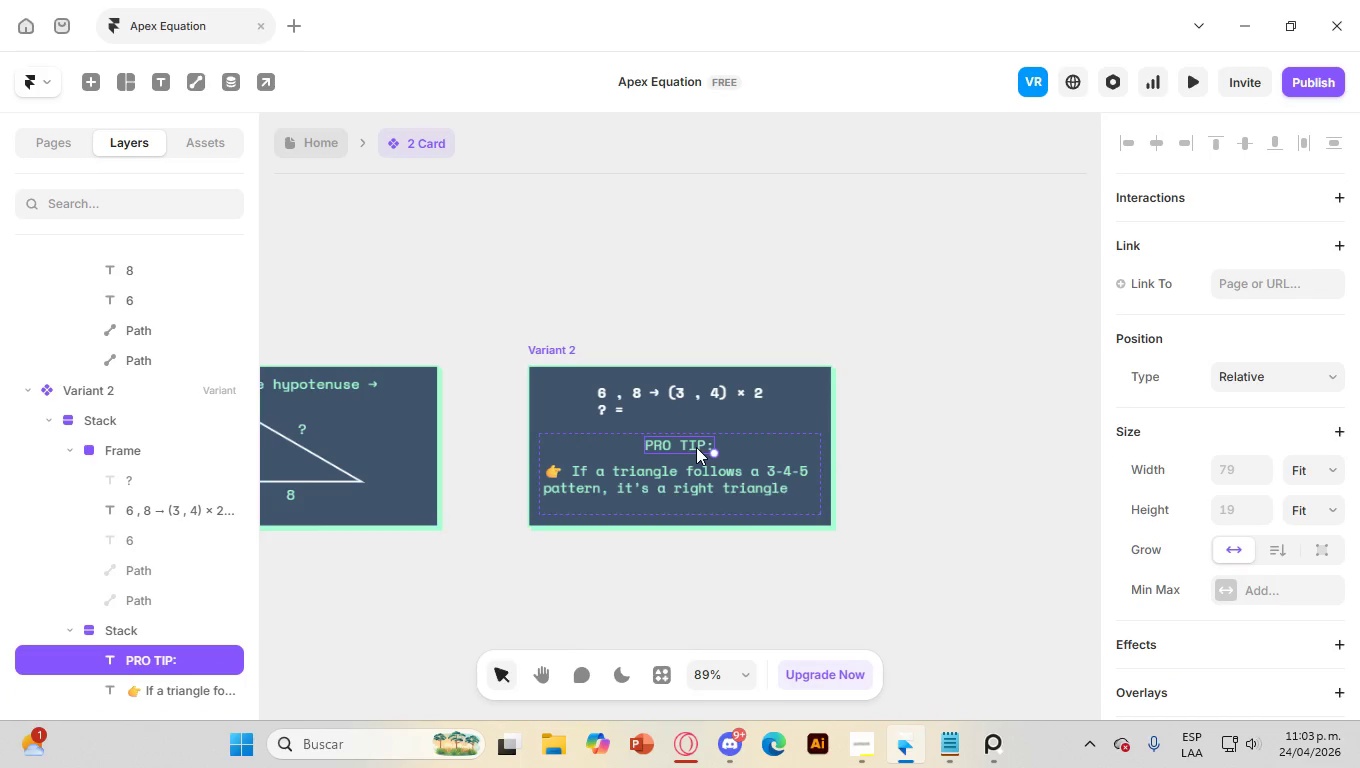 
double_click([696, 447])
 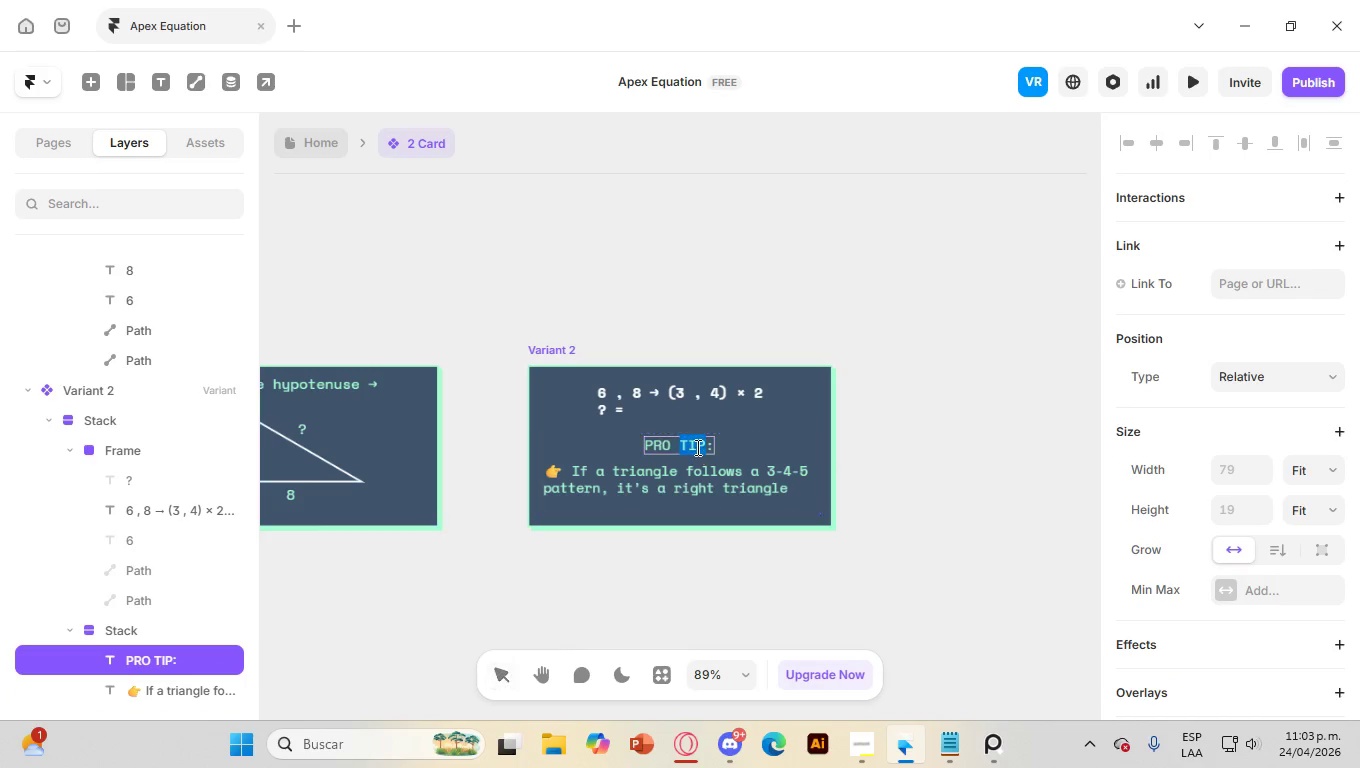 
triple_click([696, 447])
 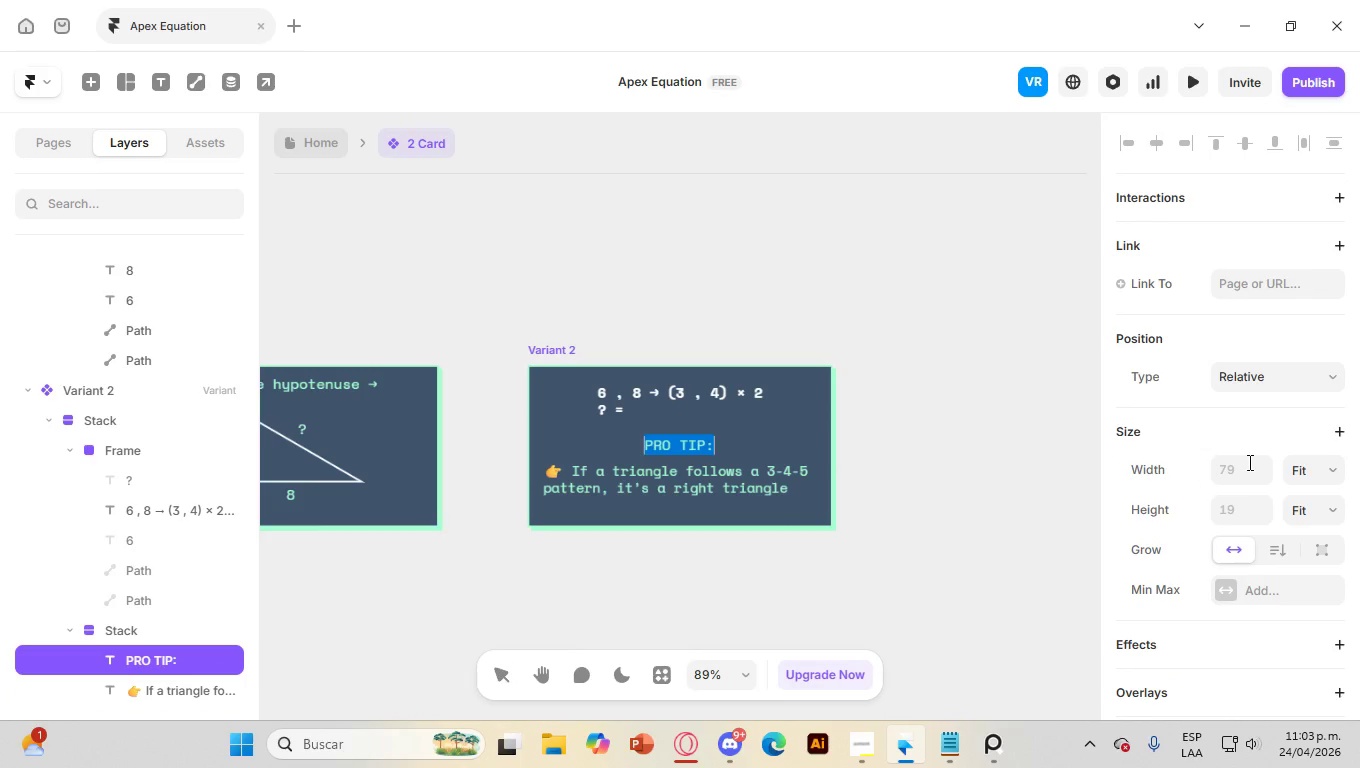 
scroll: coordinate [1249, 462], scroll_direction: down, amount: 7.0
 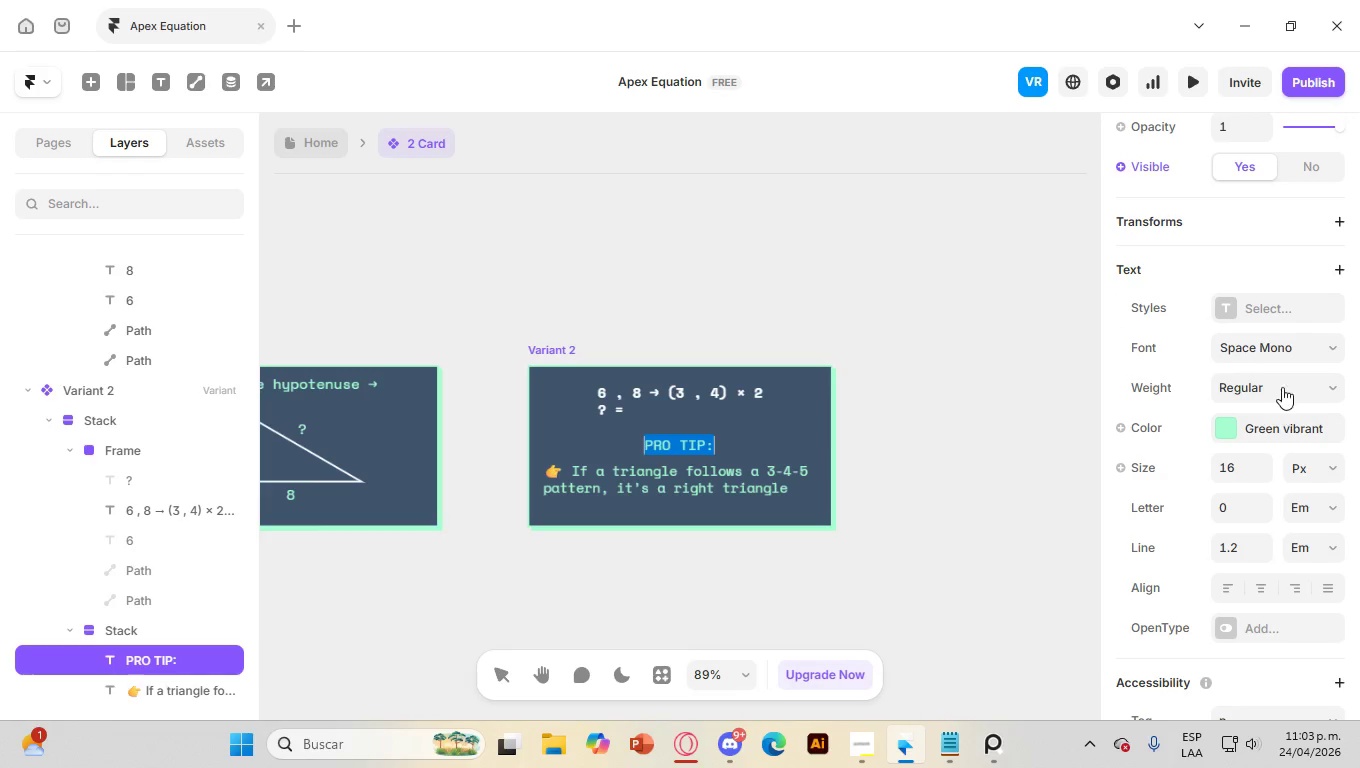 
left_click([1282, 384])
 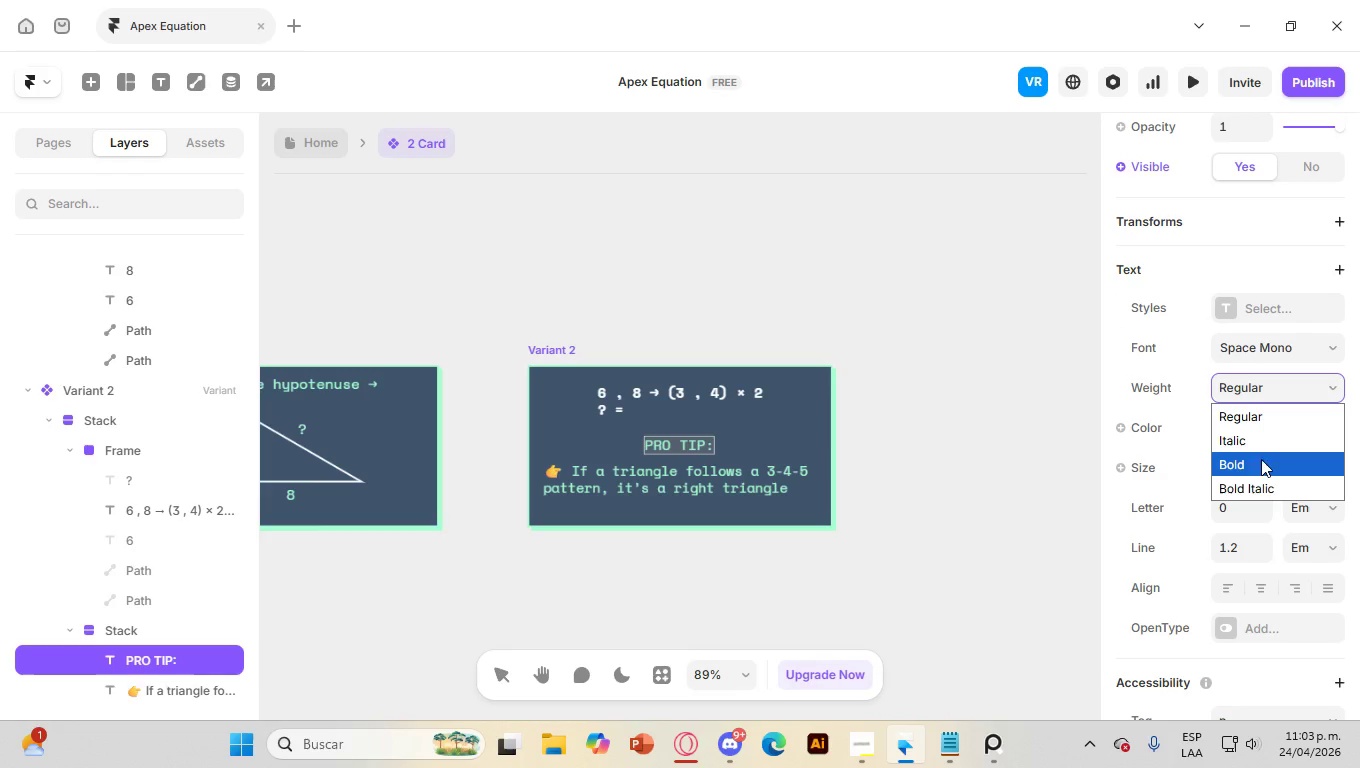 
left_click([1260, 461])
 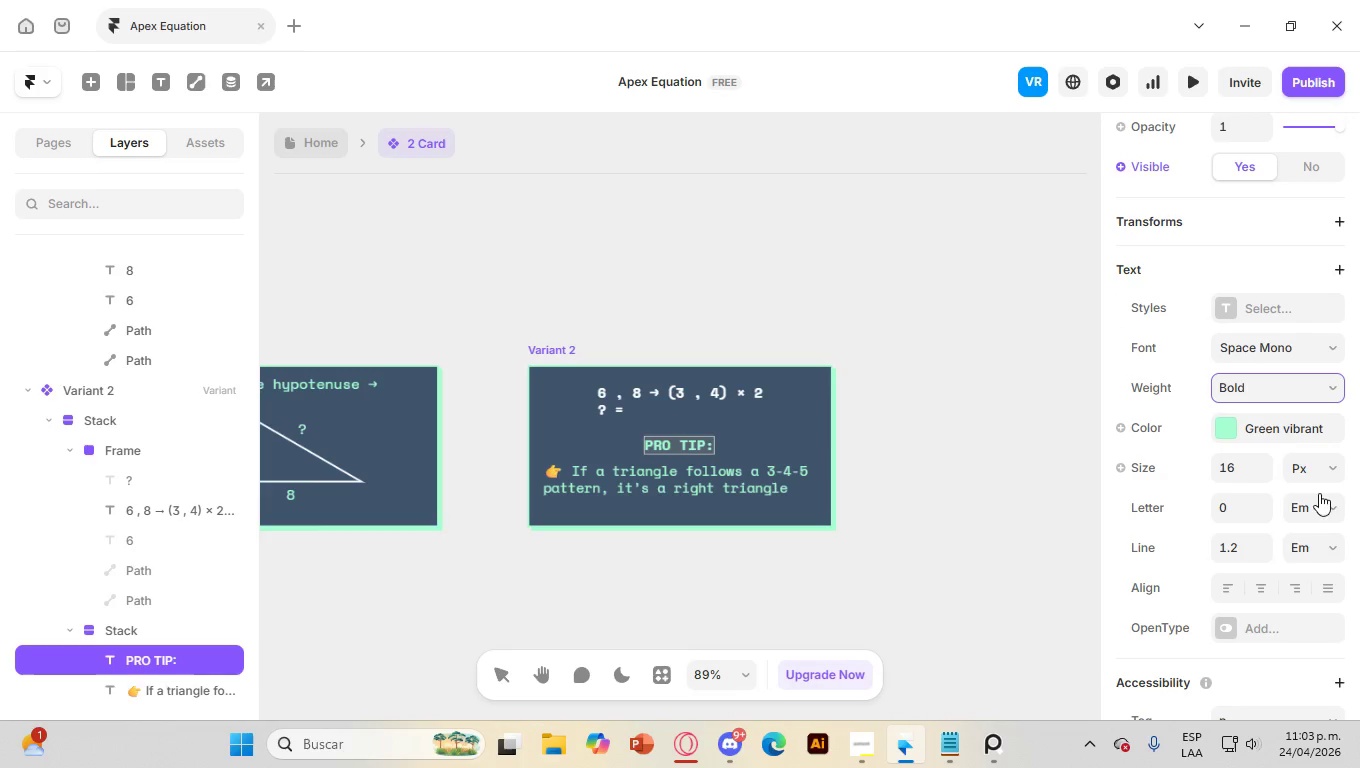 
left_click([1234, 588])
 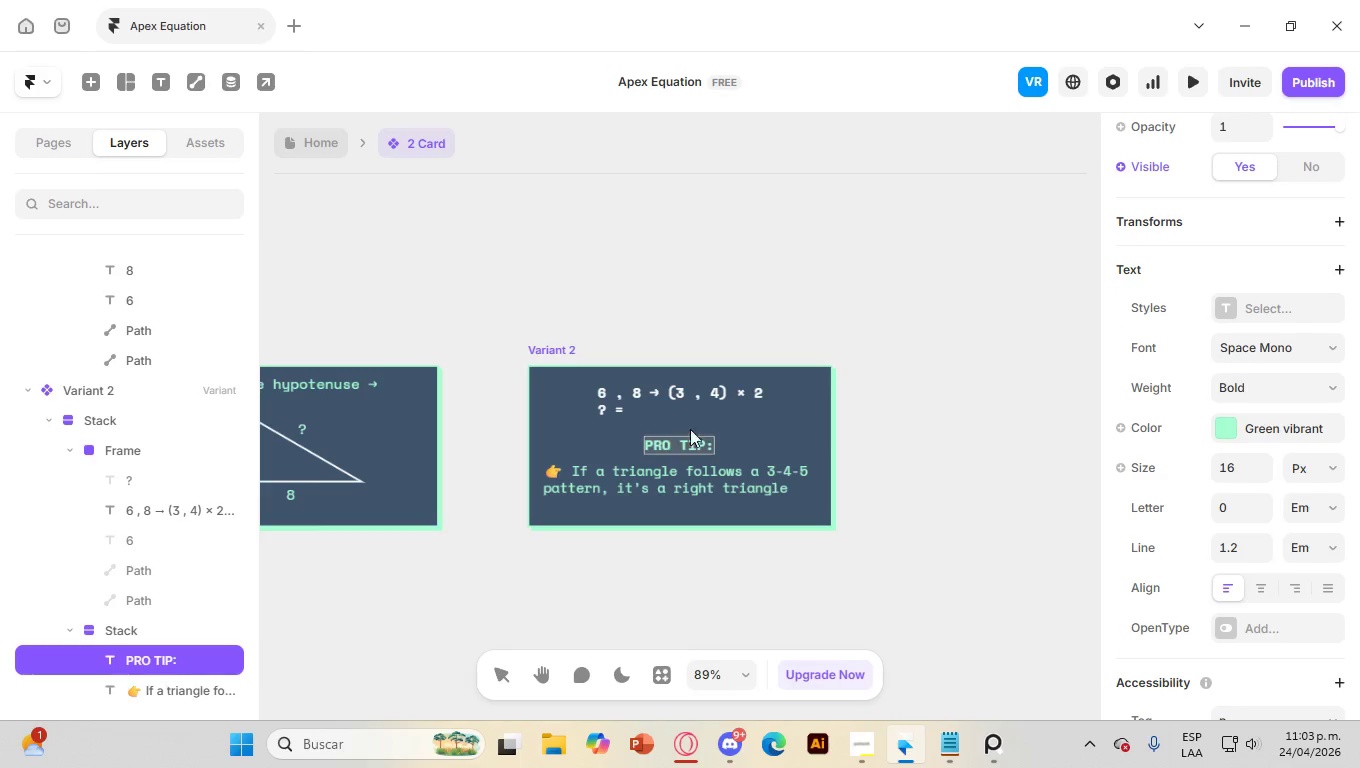 
left_click([727, 428])
 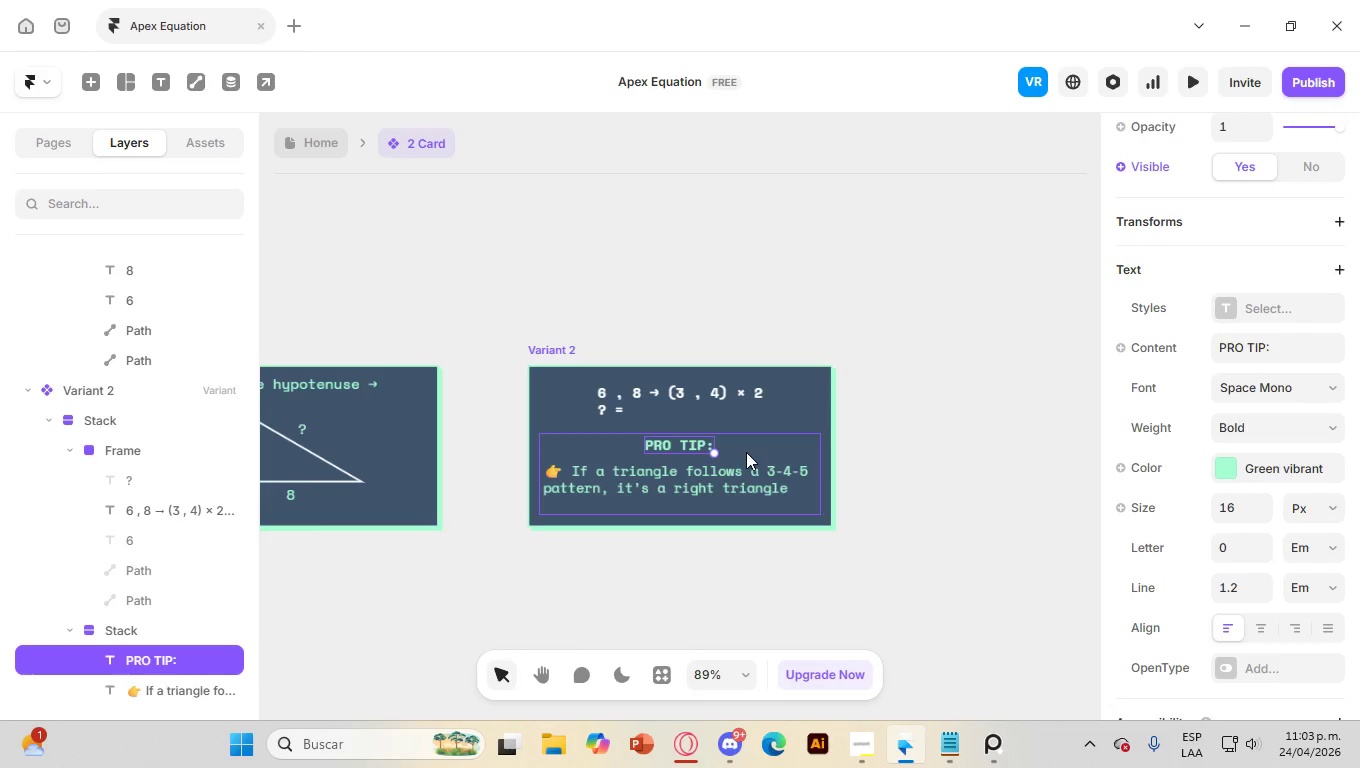 
left_click([746, 452])
 